 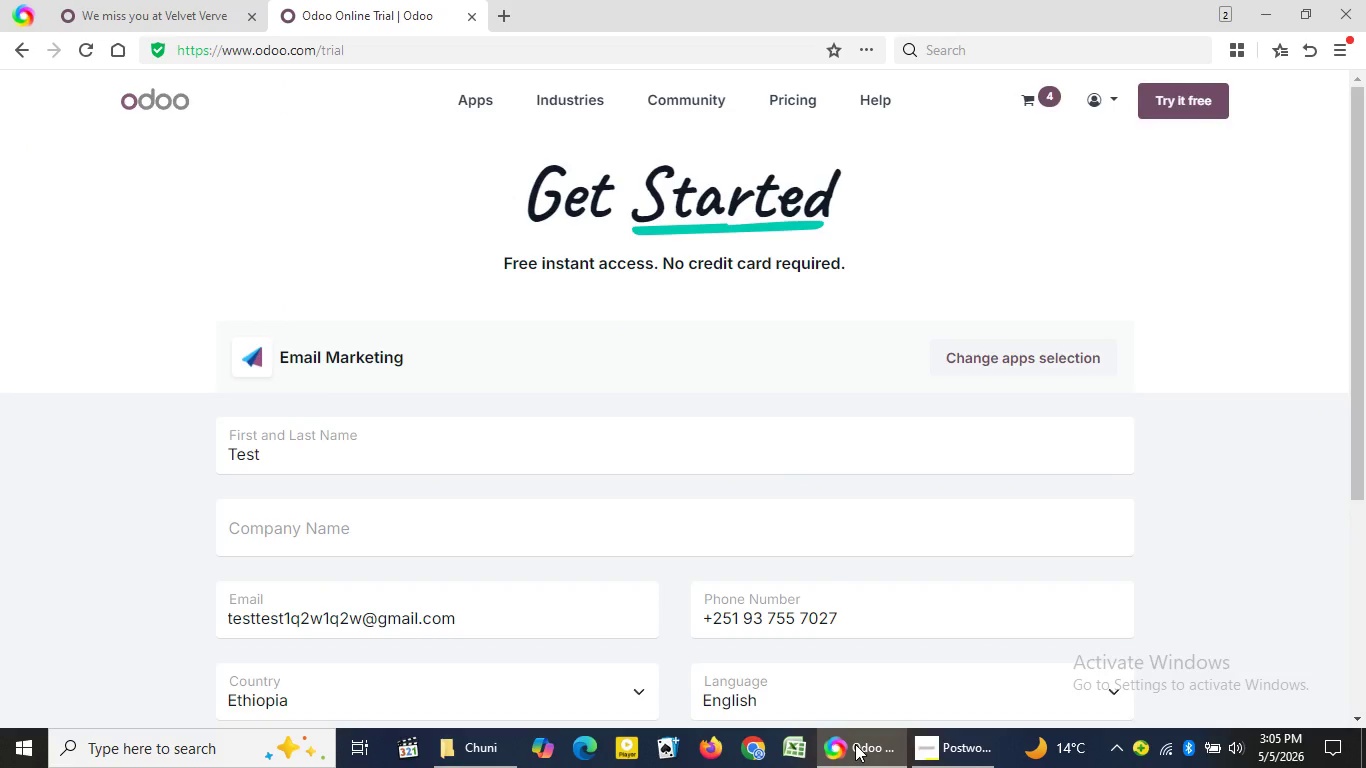 
left_click([432, 508])
 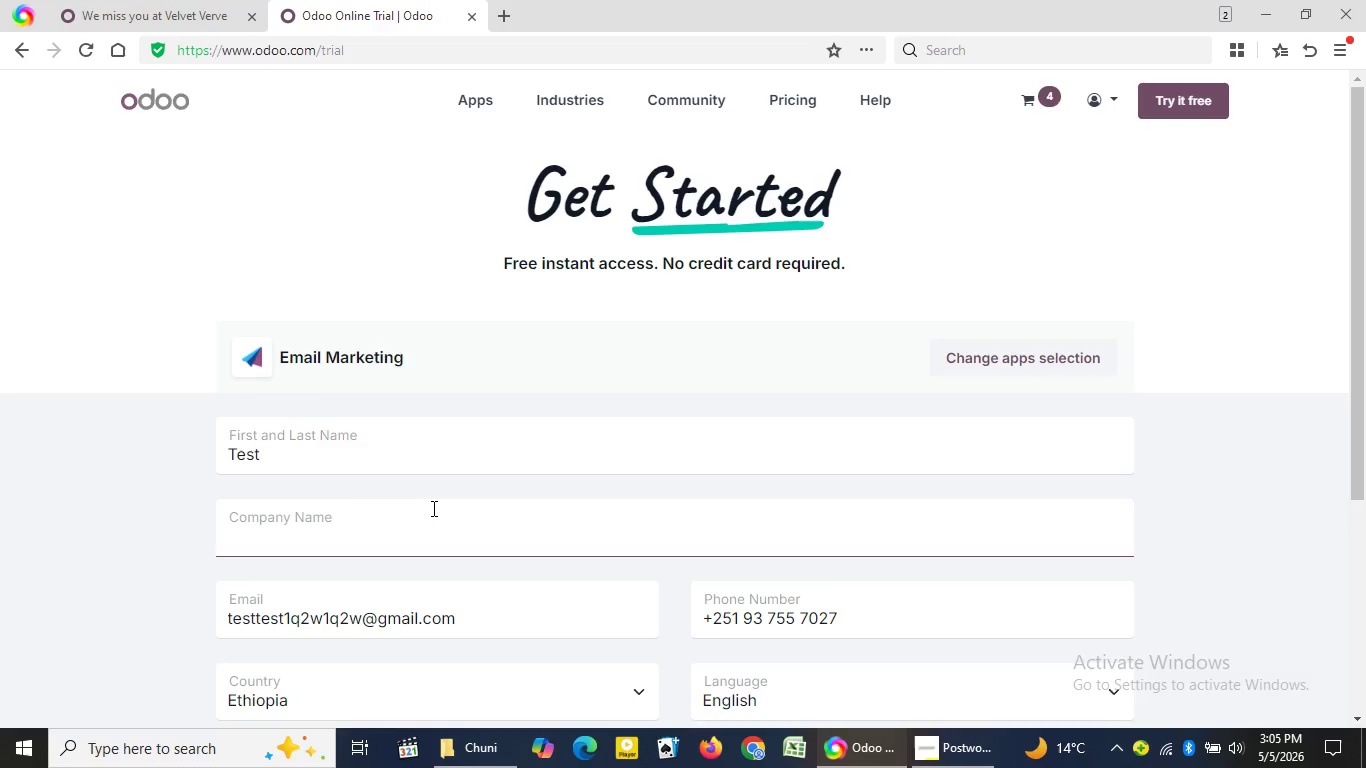 
key(Control+V)
 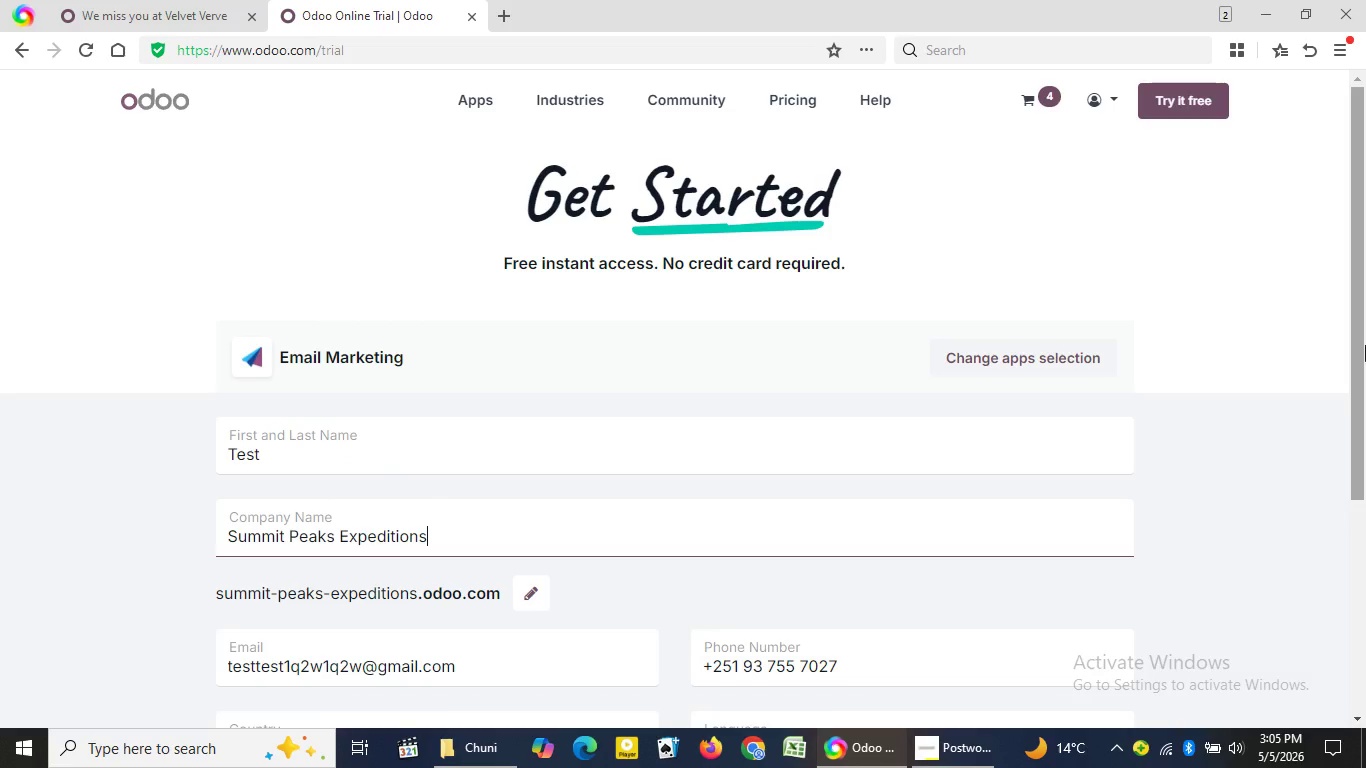 
left_click_drag(start_coordinate=[1362, 344], to_coordinate=[1332, 643])
 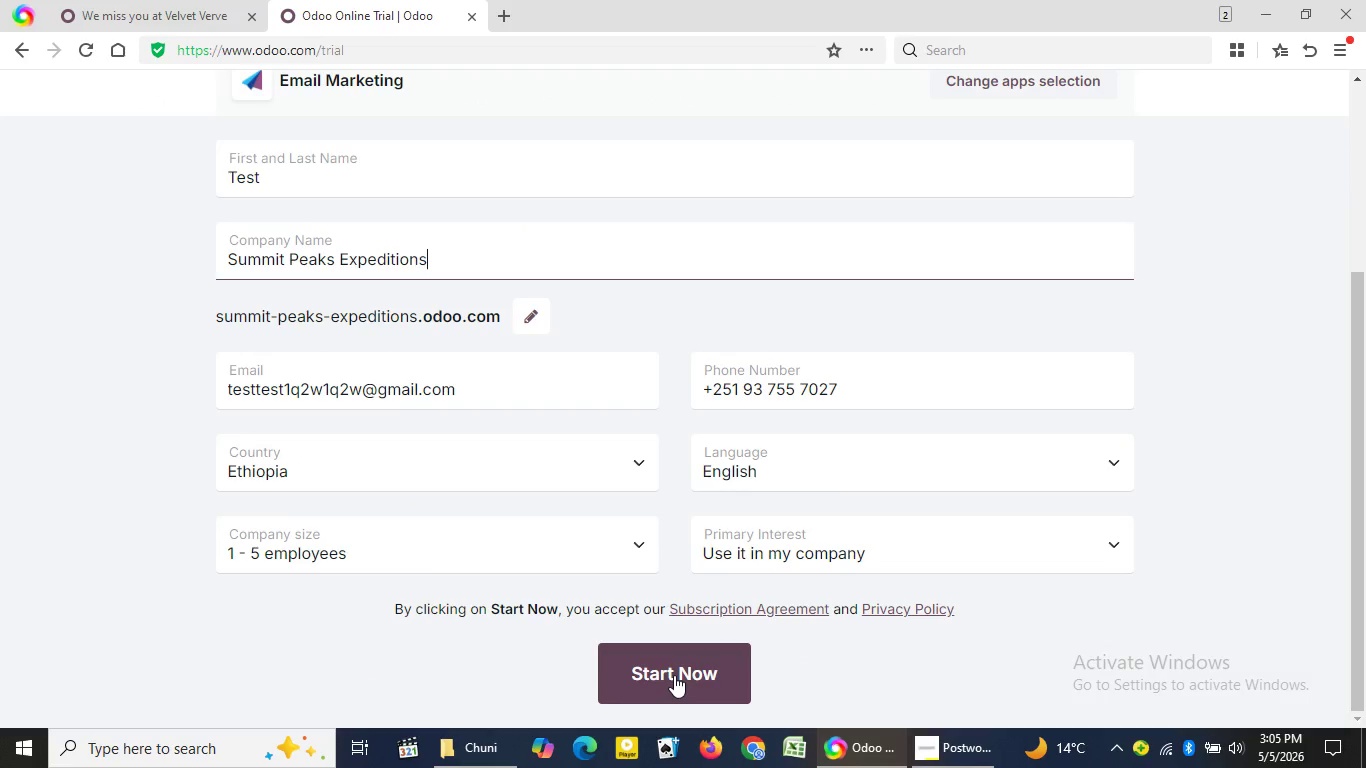 
left_click([674, 675])
 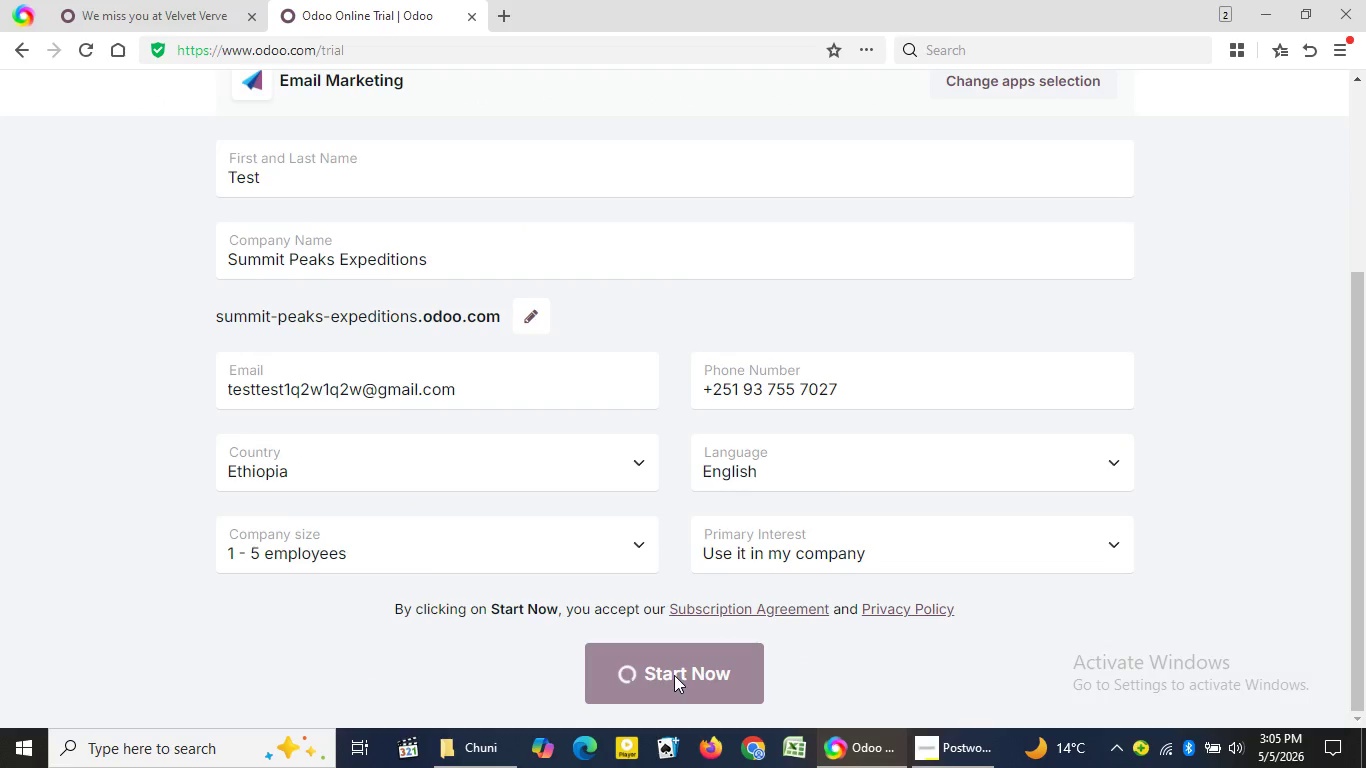 
wait(8.03)
 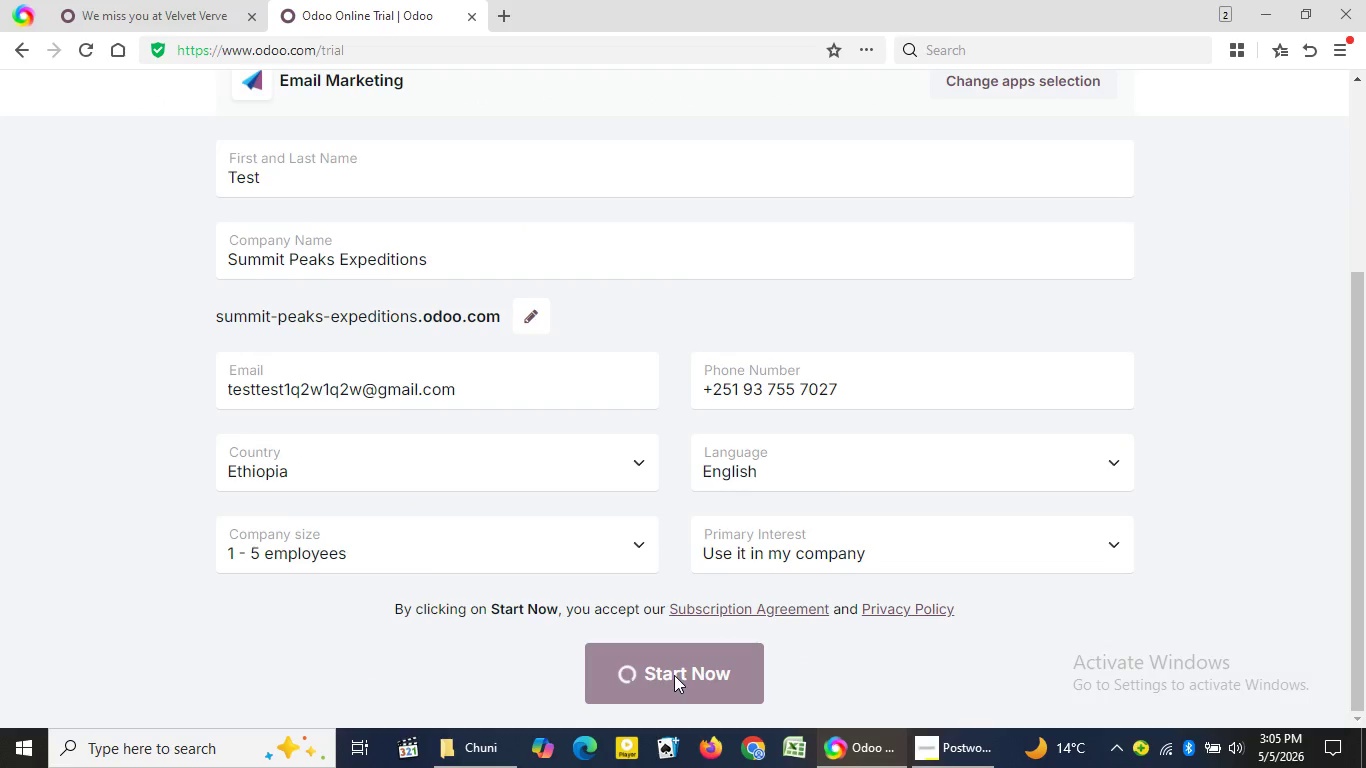 
left_click([250, 15])
 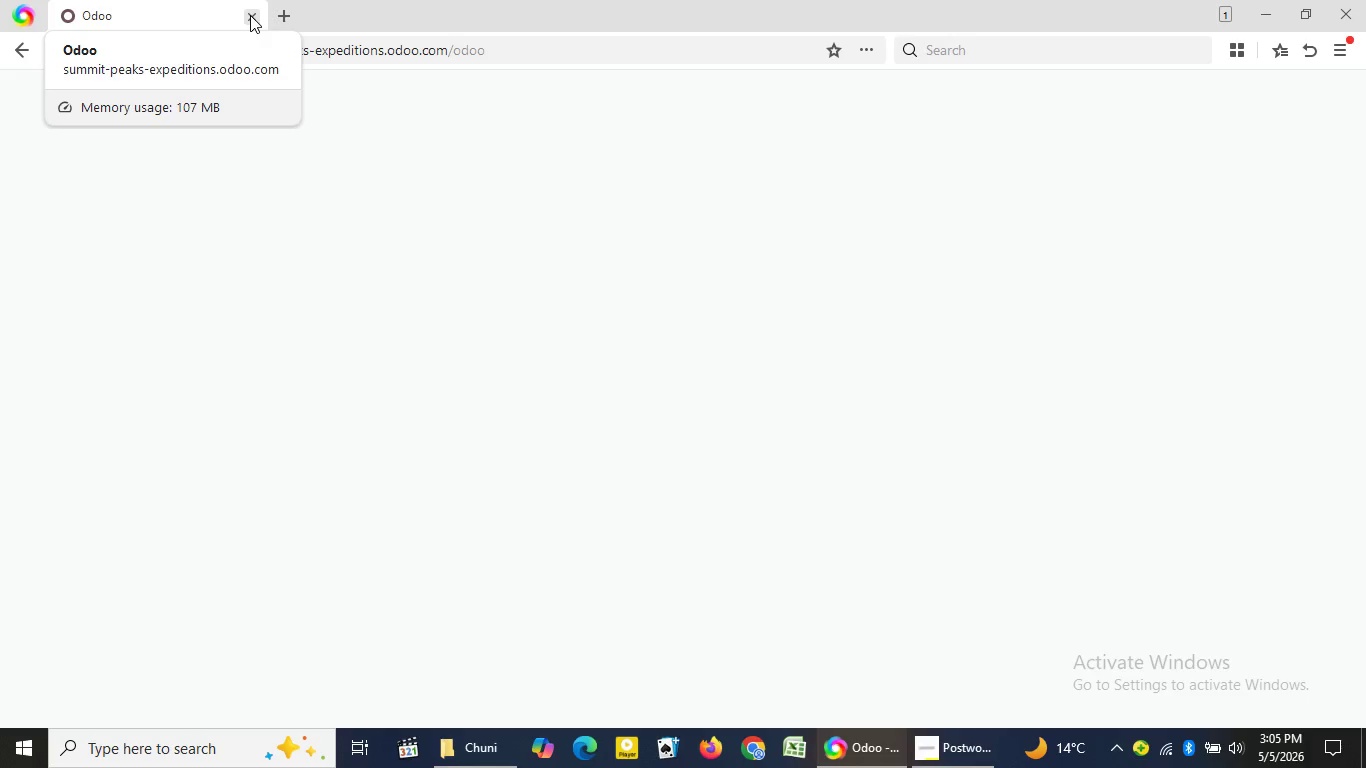 
wait(22.05)
 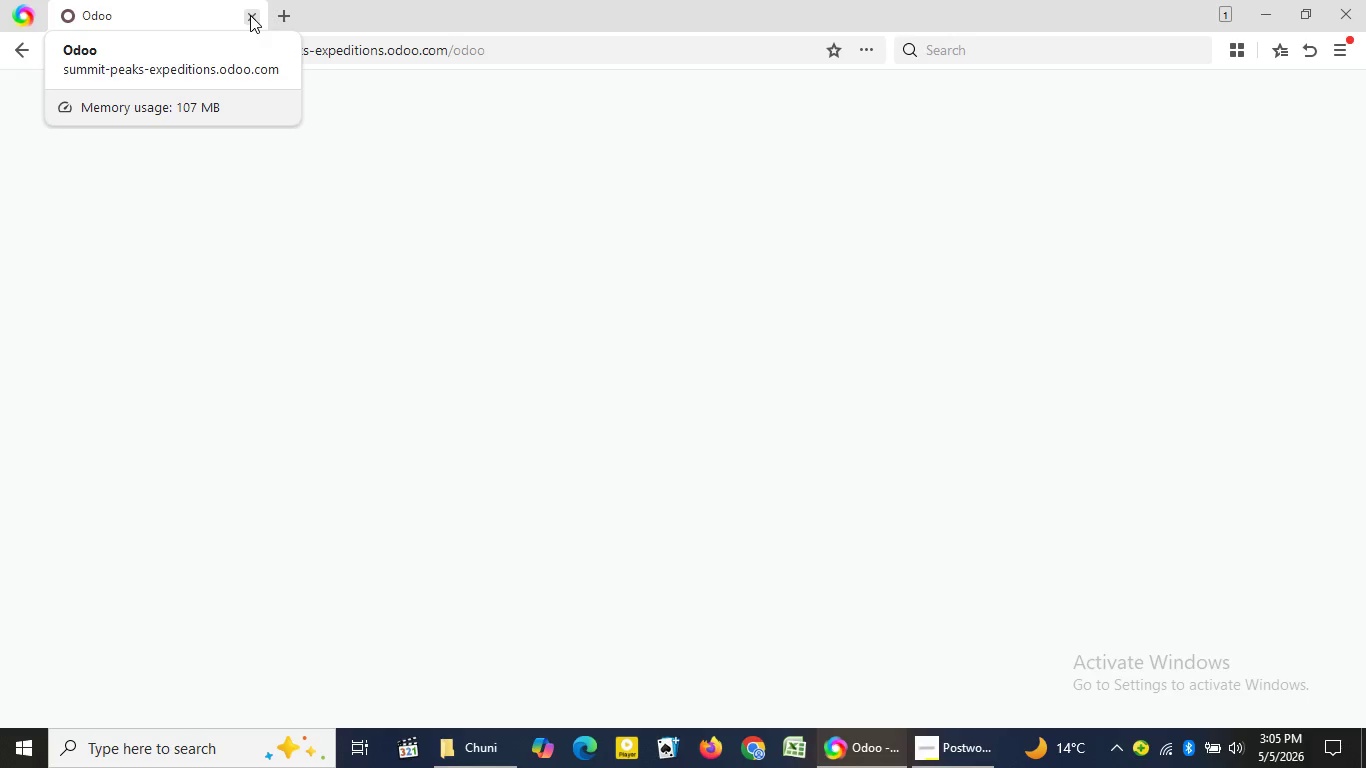 
left_click([281, 16])
 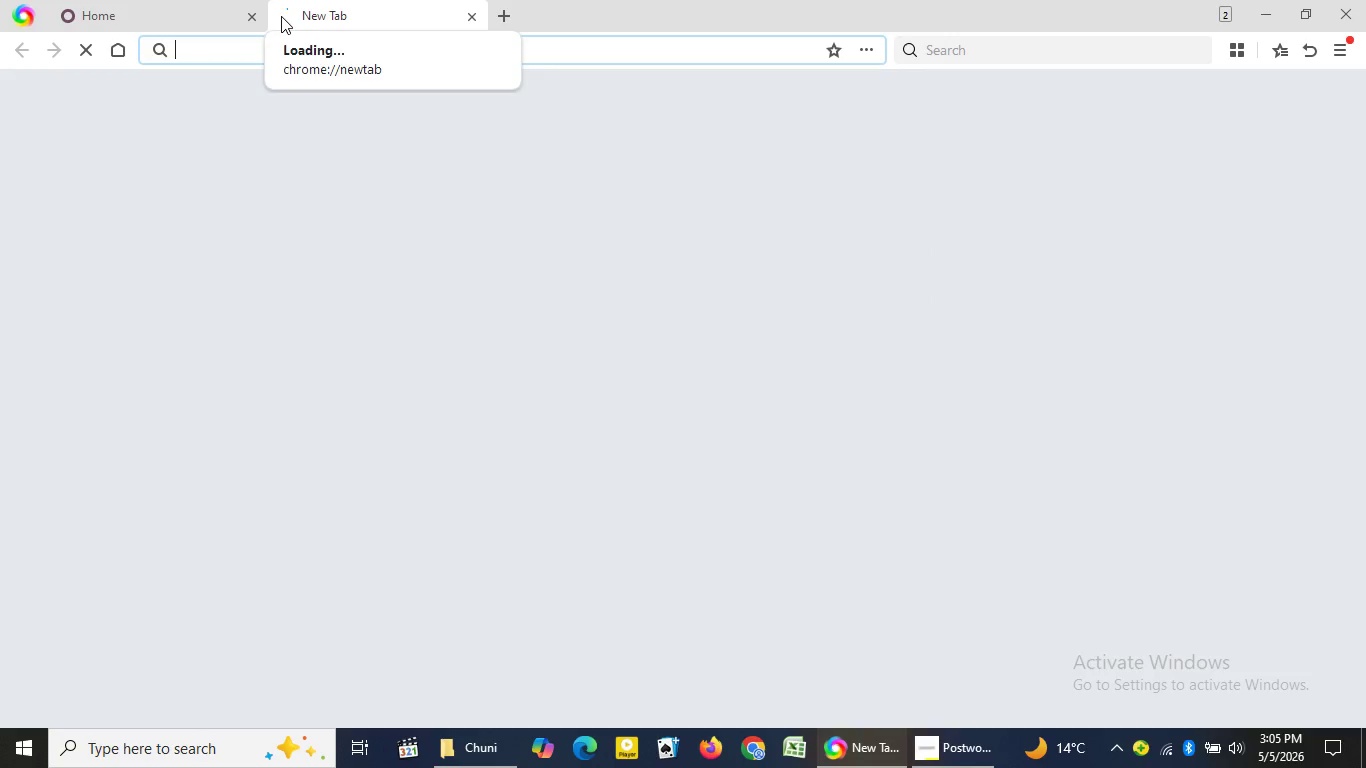 
key(G)
 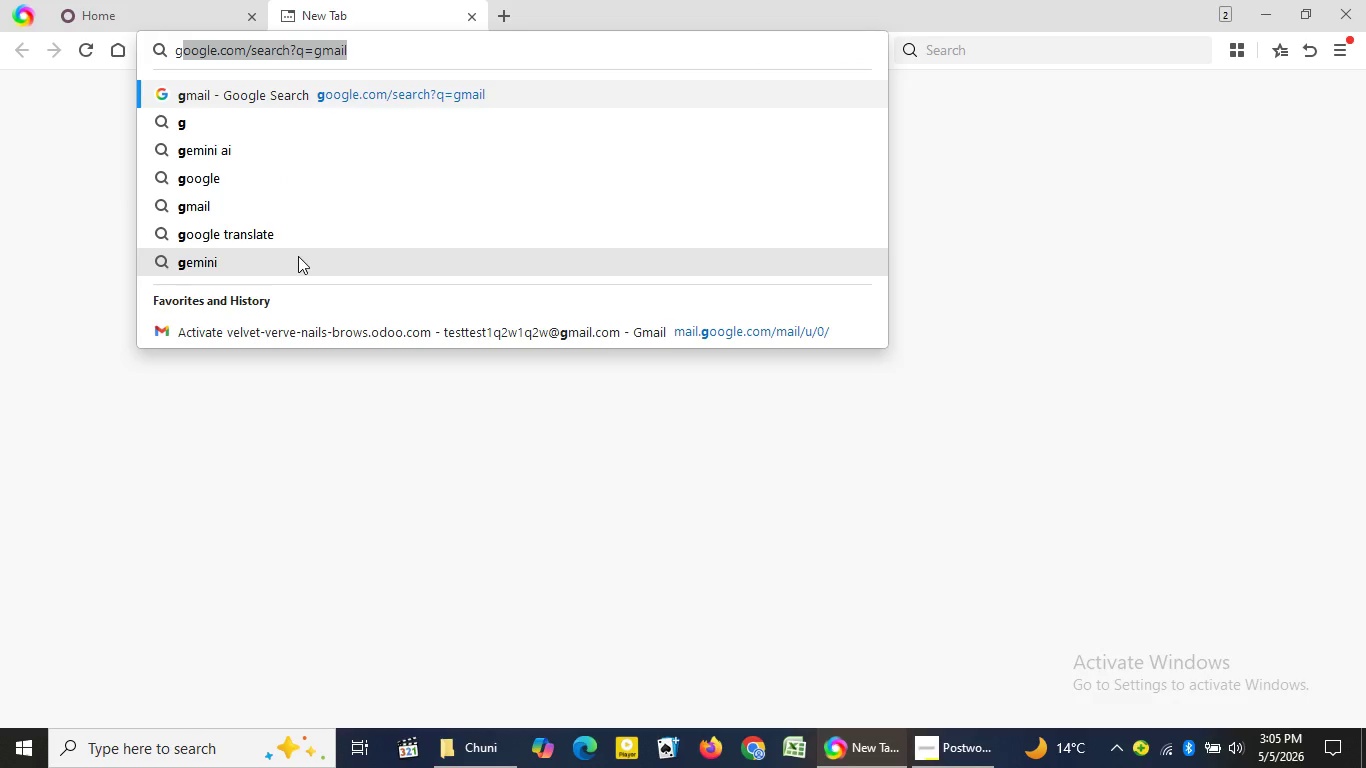 
left_click([265, 332])
 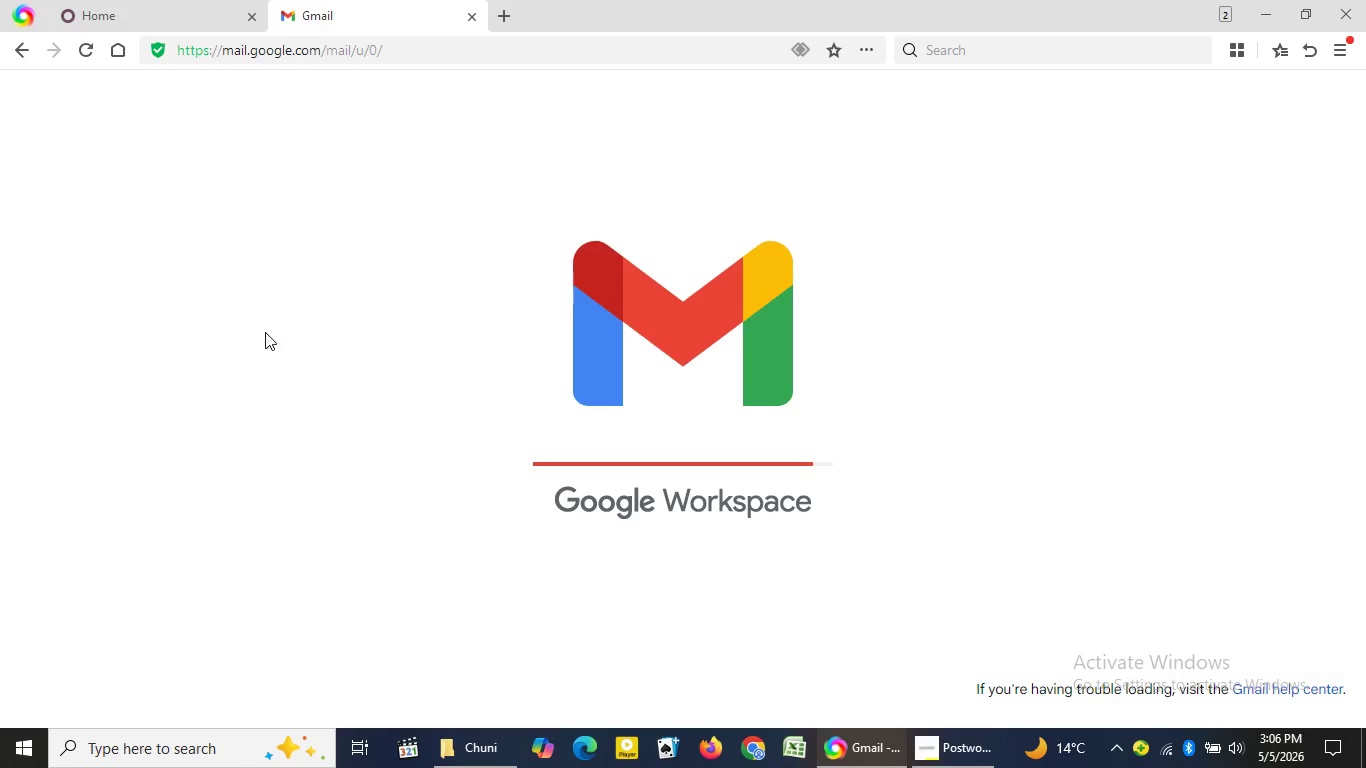 
wait(19.17)
 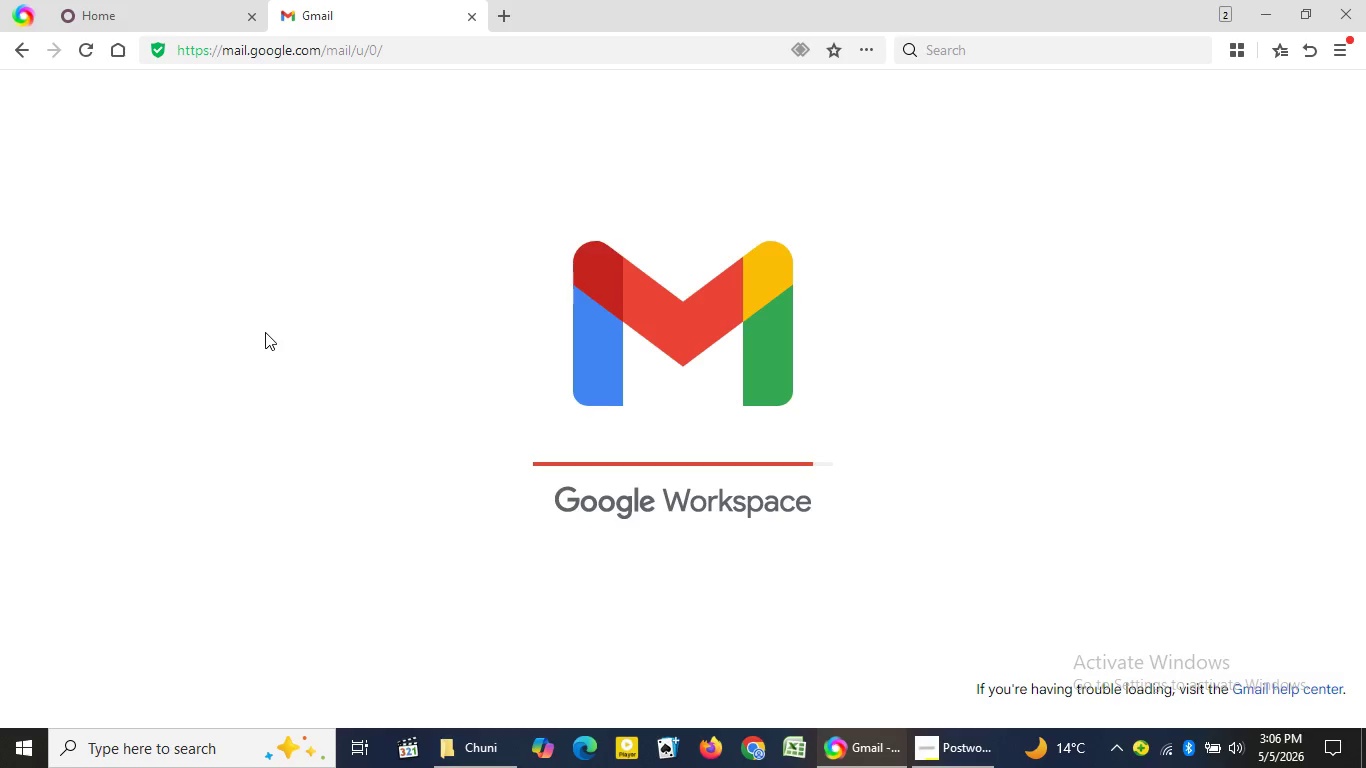 
left_click([638, 250])
 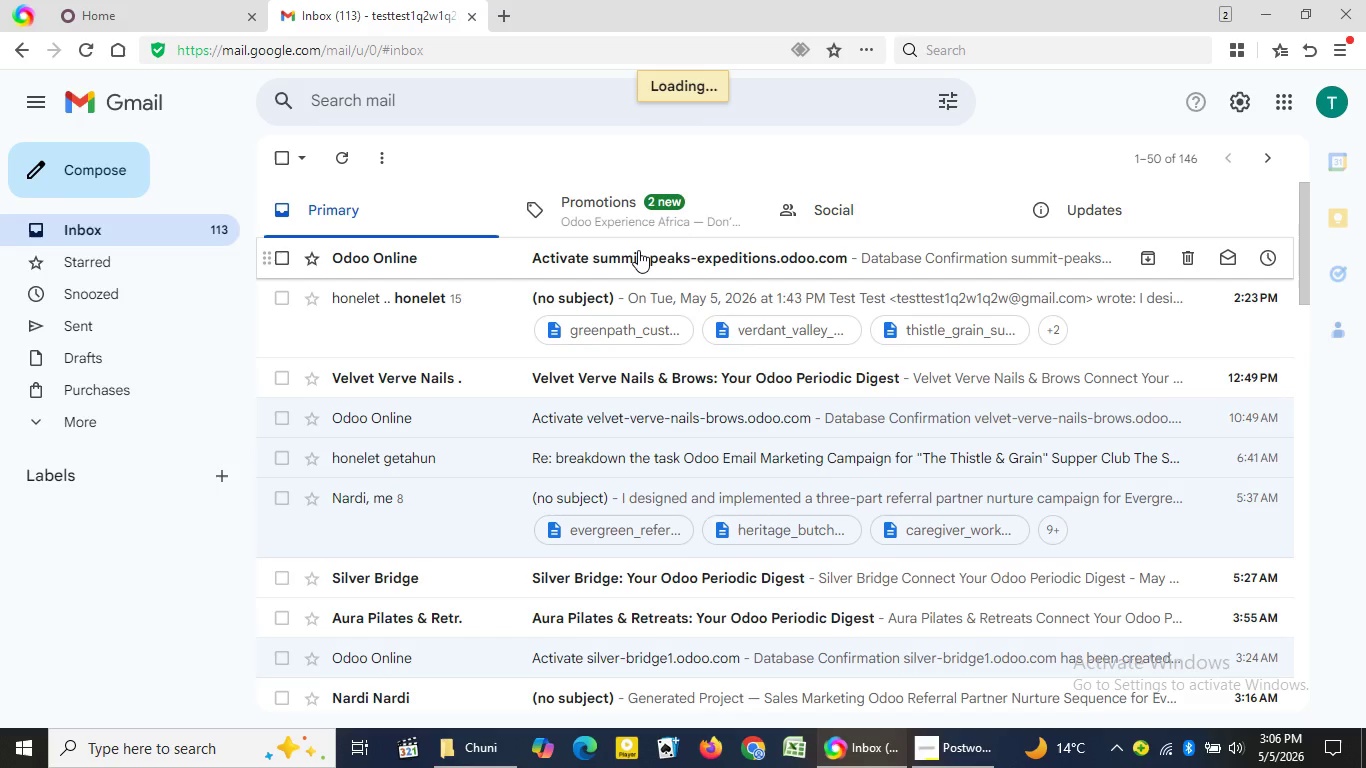 
wait(6.7)
 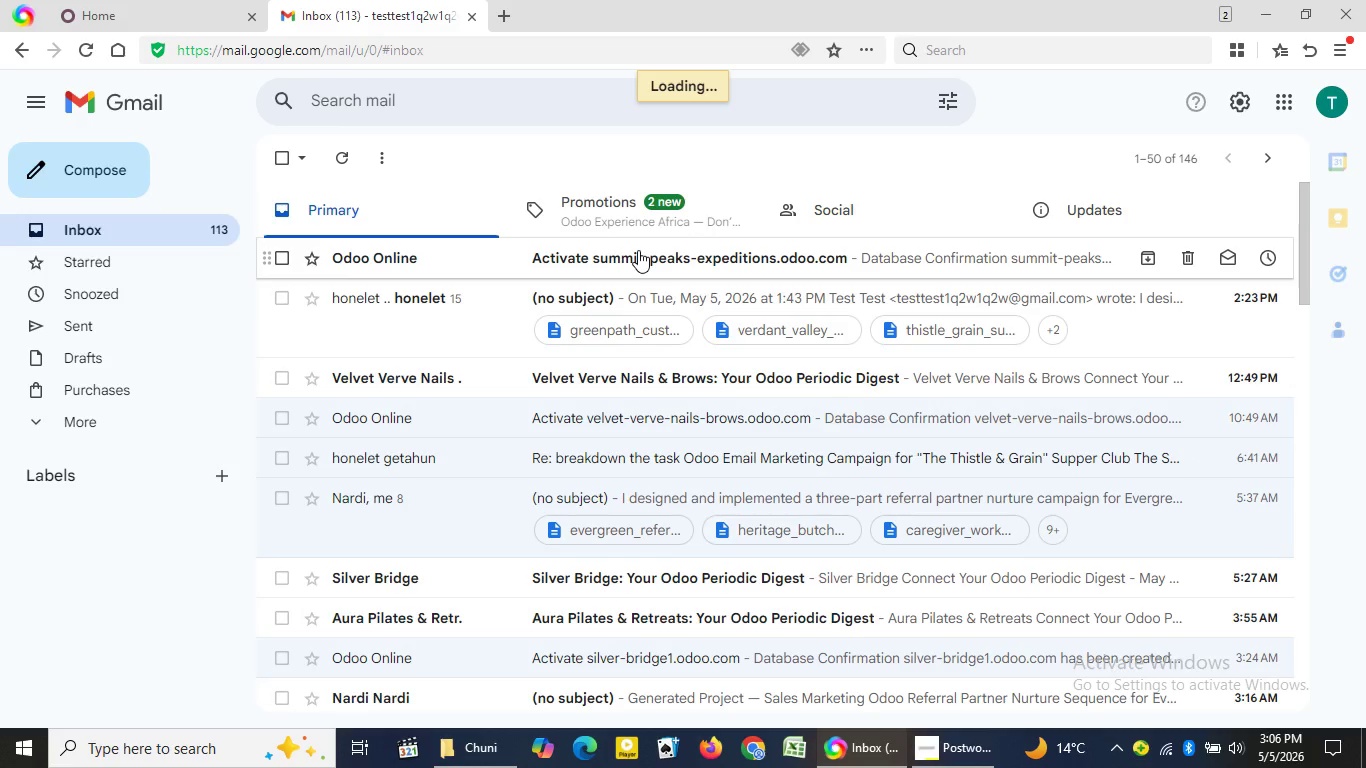 
left_click([638, 250])
 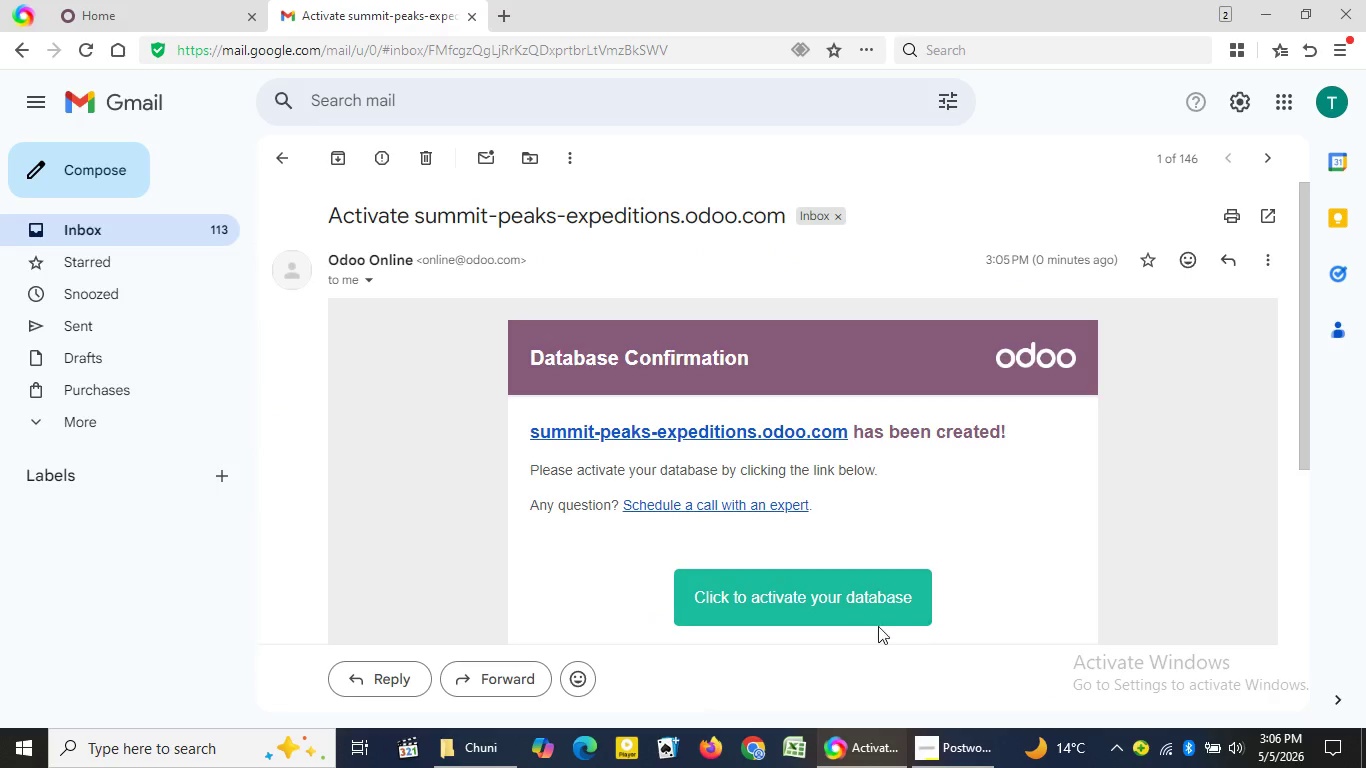 
left_click([862, 614])
 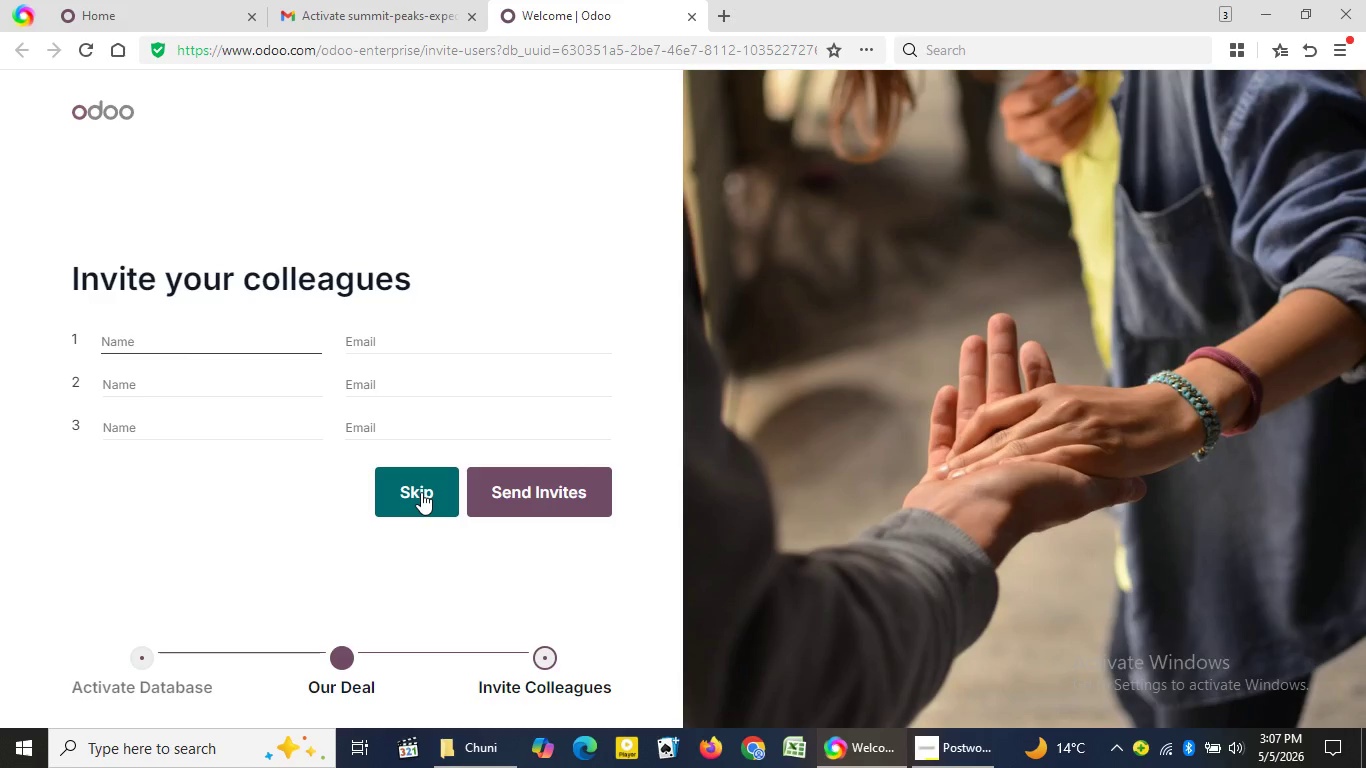 
wait(62.19)
 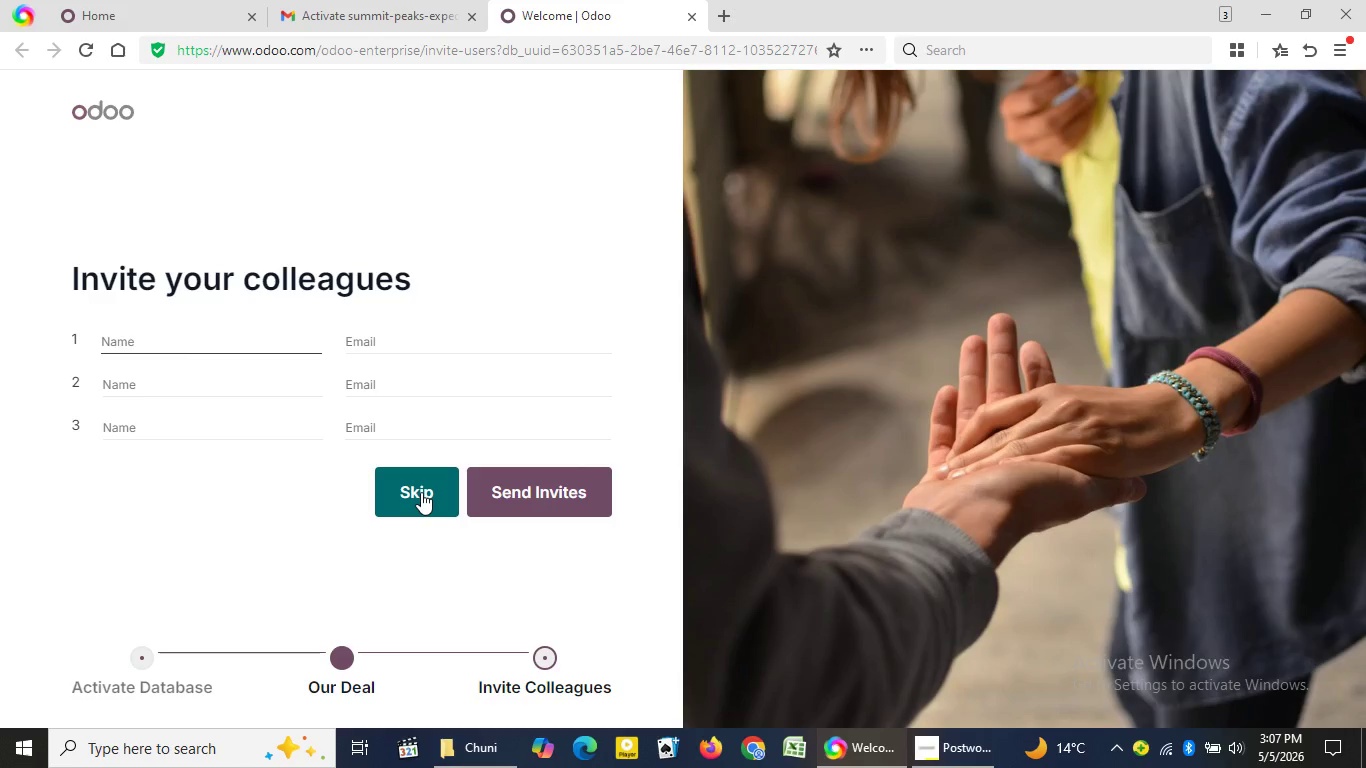 
left_click([407, 486])
 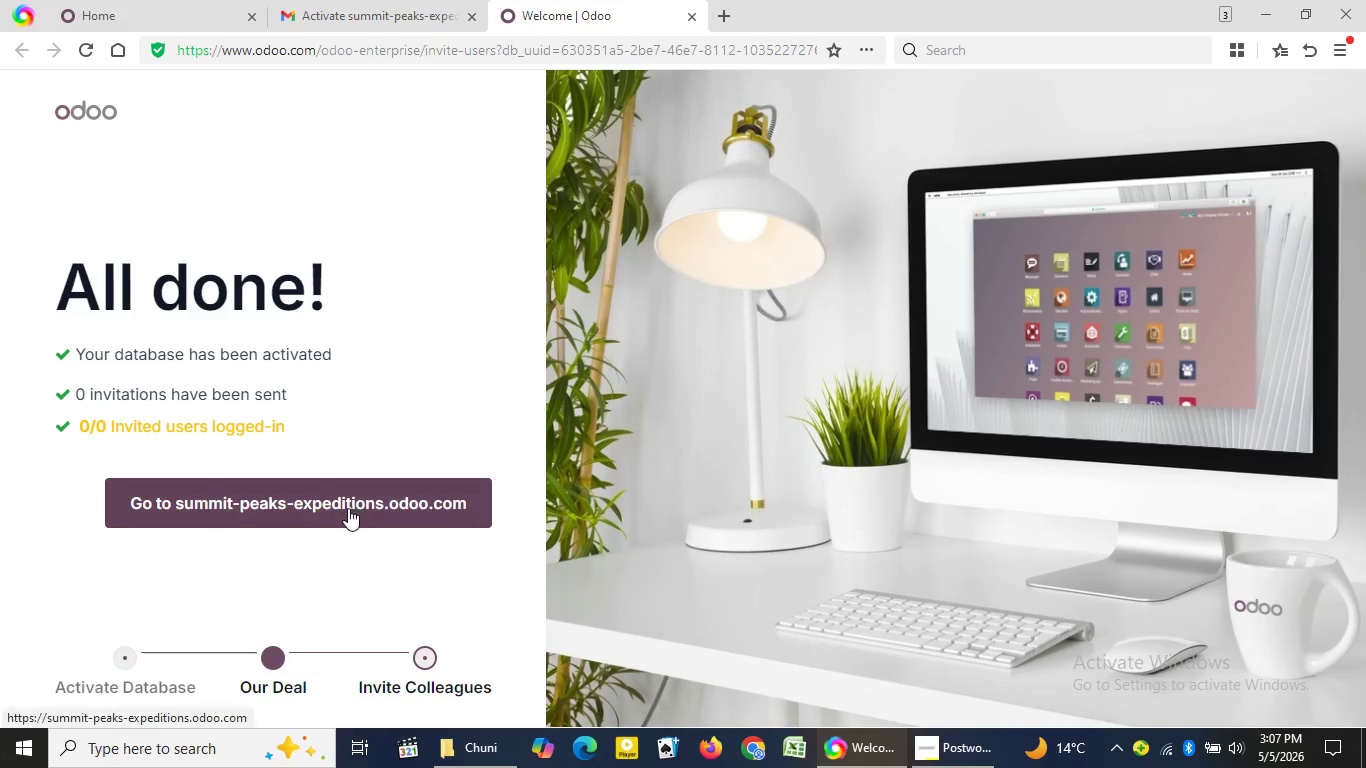 
left_click([348, 508])
 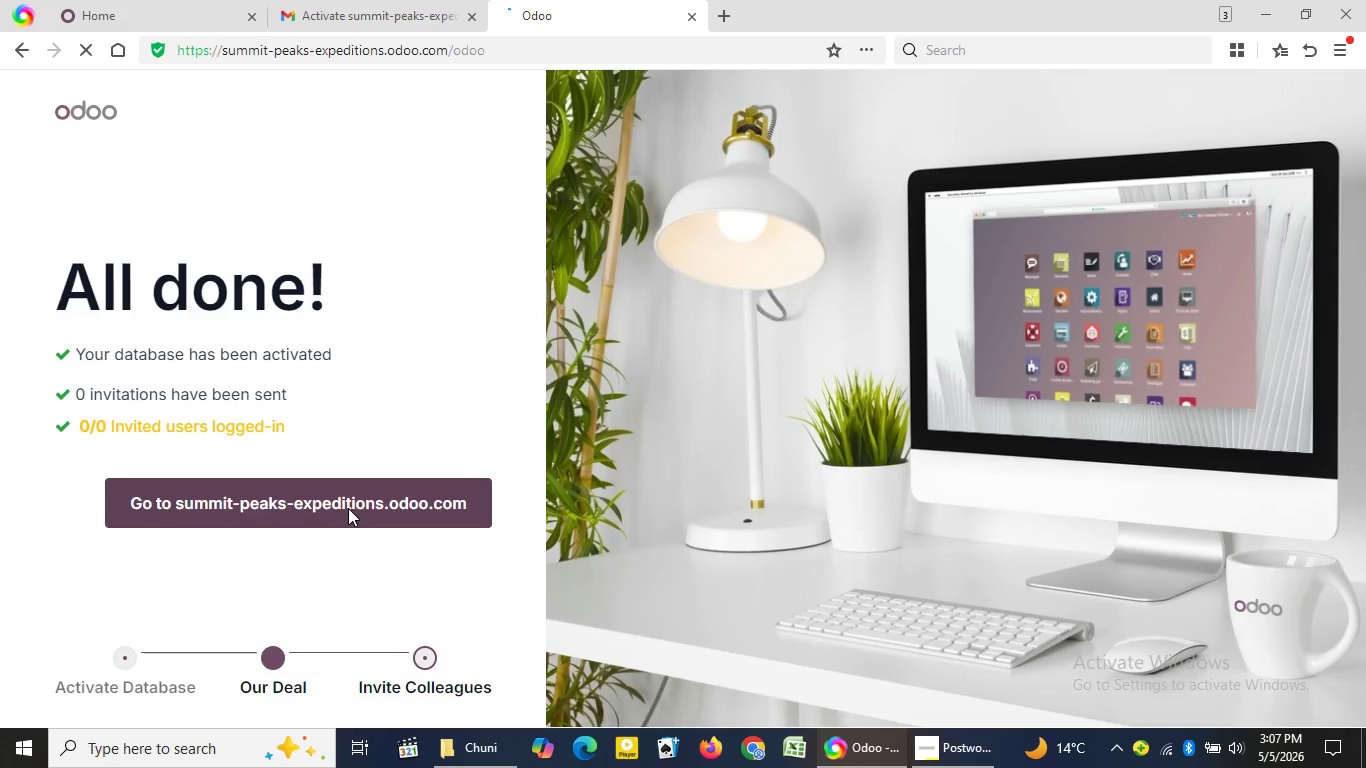 
left_click([348, 508])
 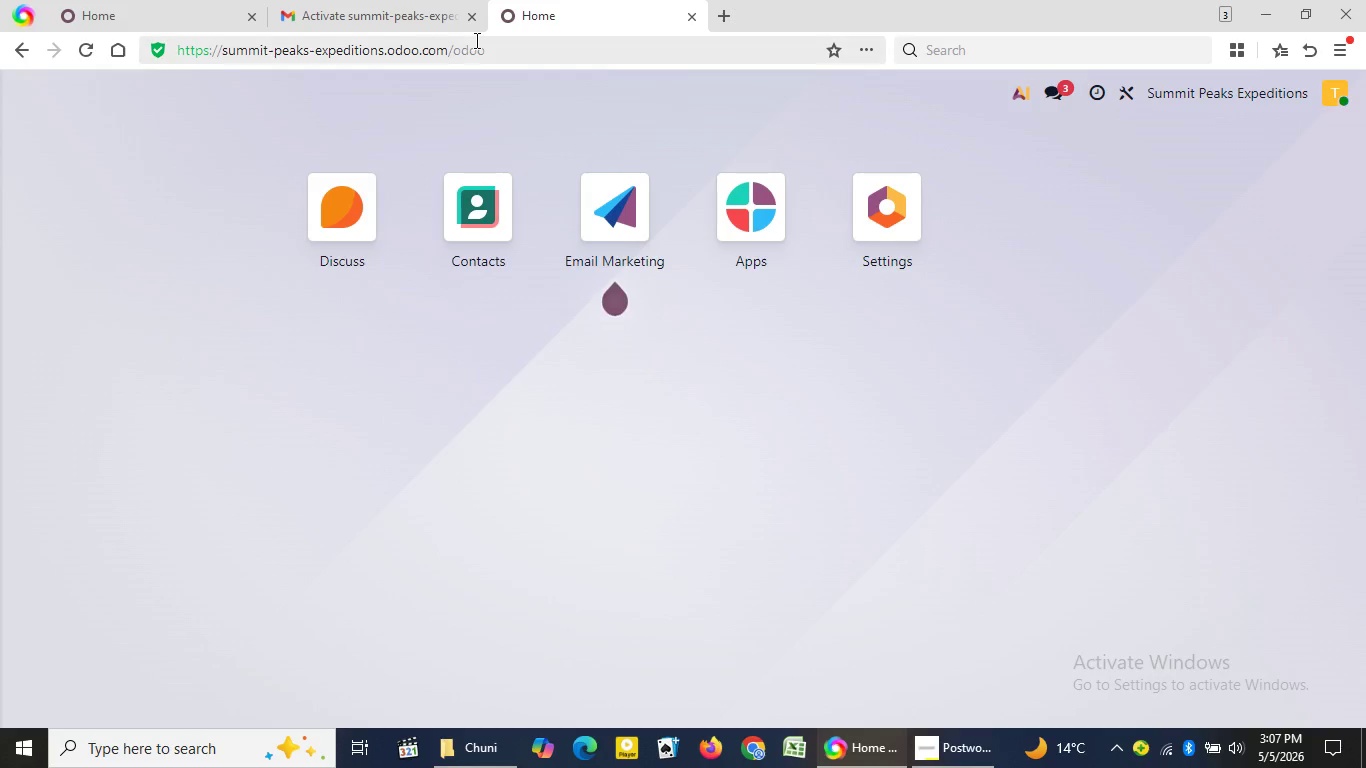 
wait(7.83)
 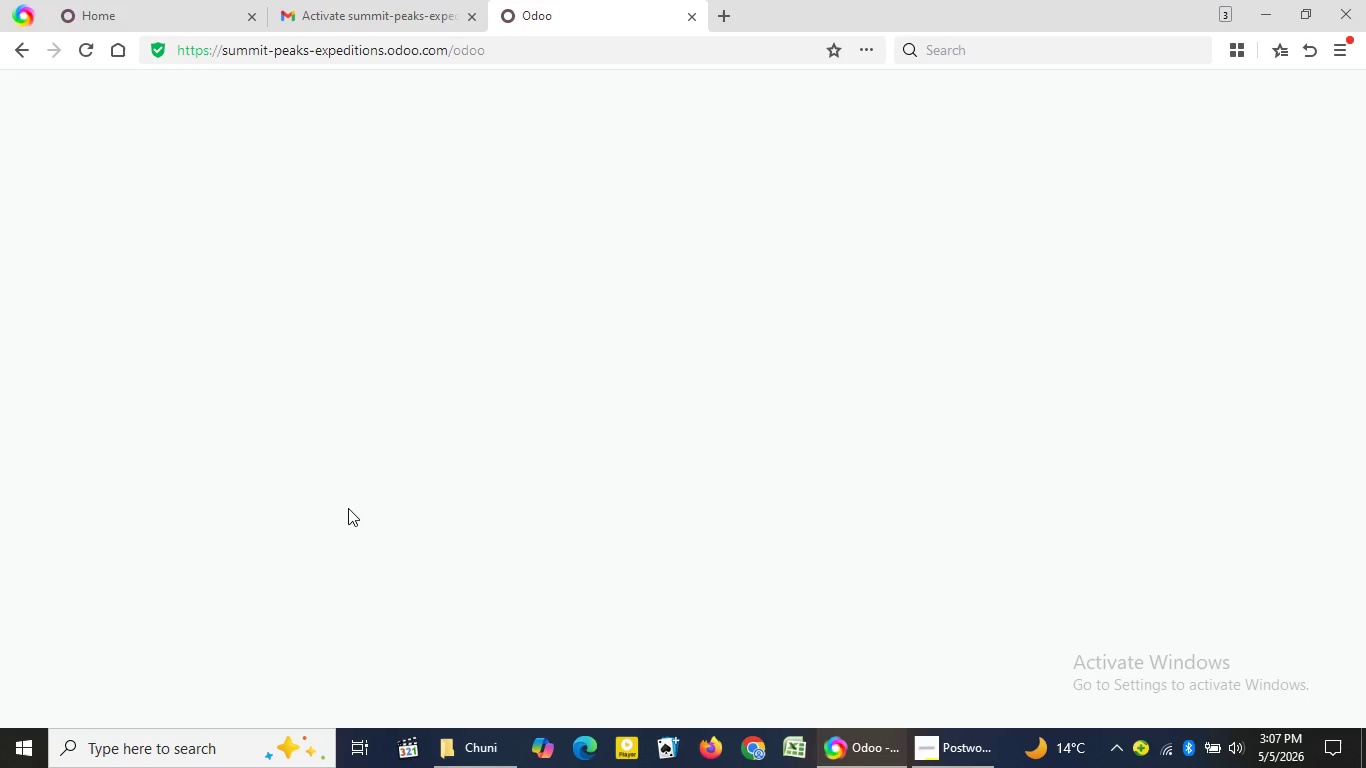 
left_click([255, 23])
 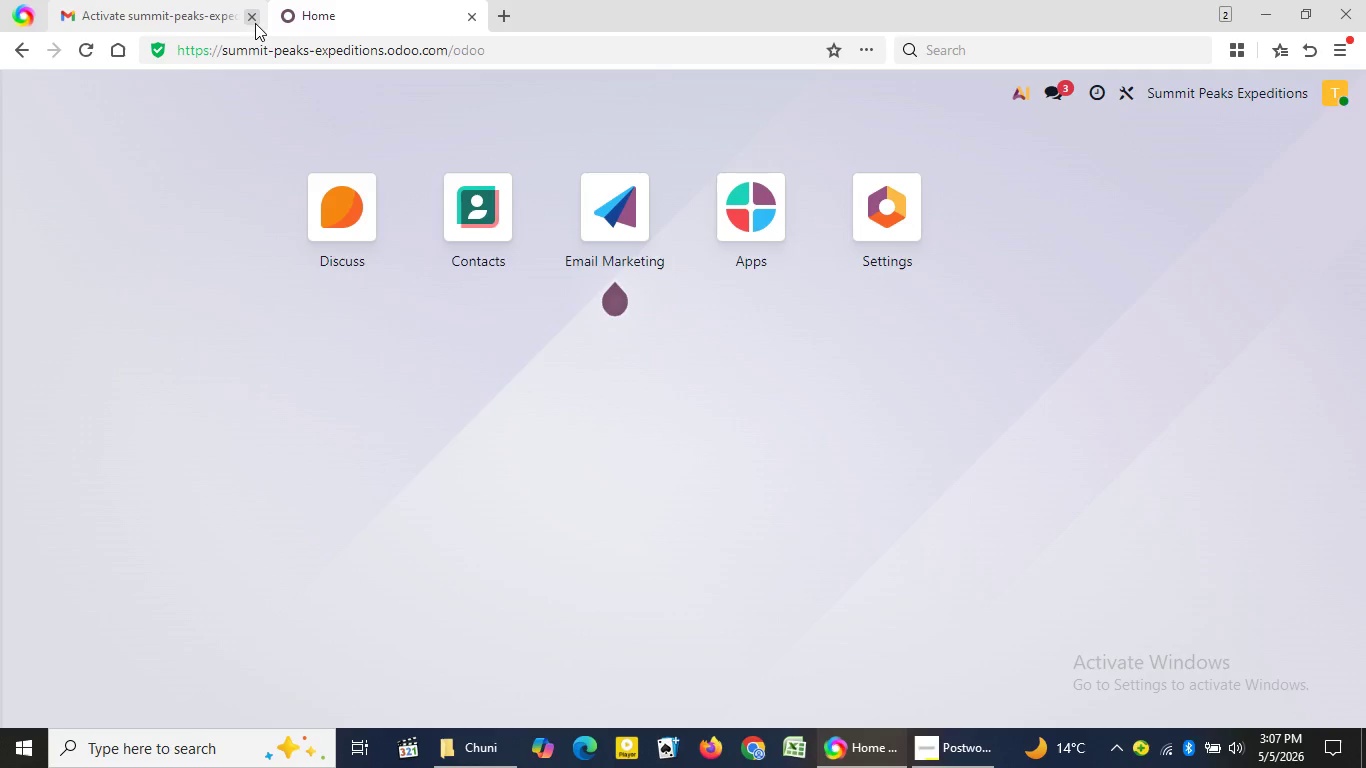 
left_click([255, 23])
 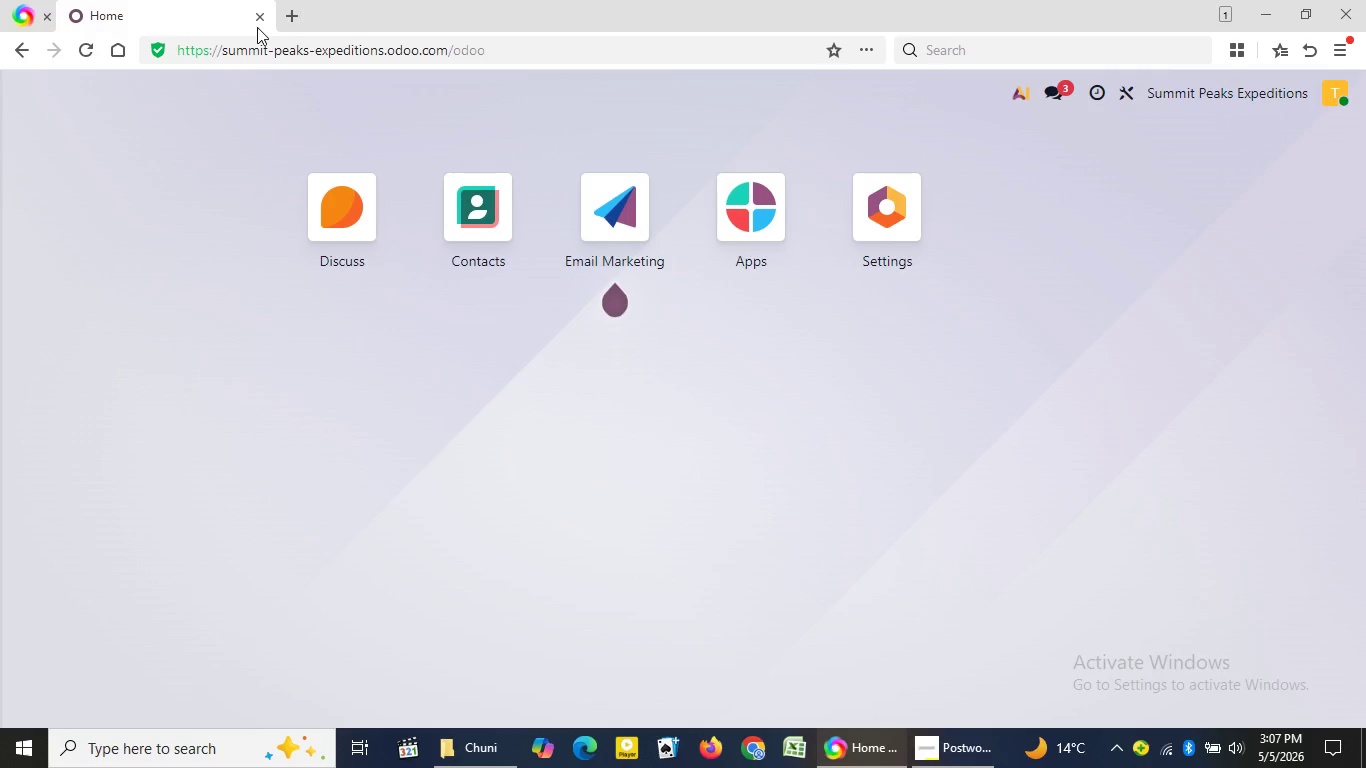 
left_click([602, 223])
 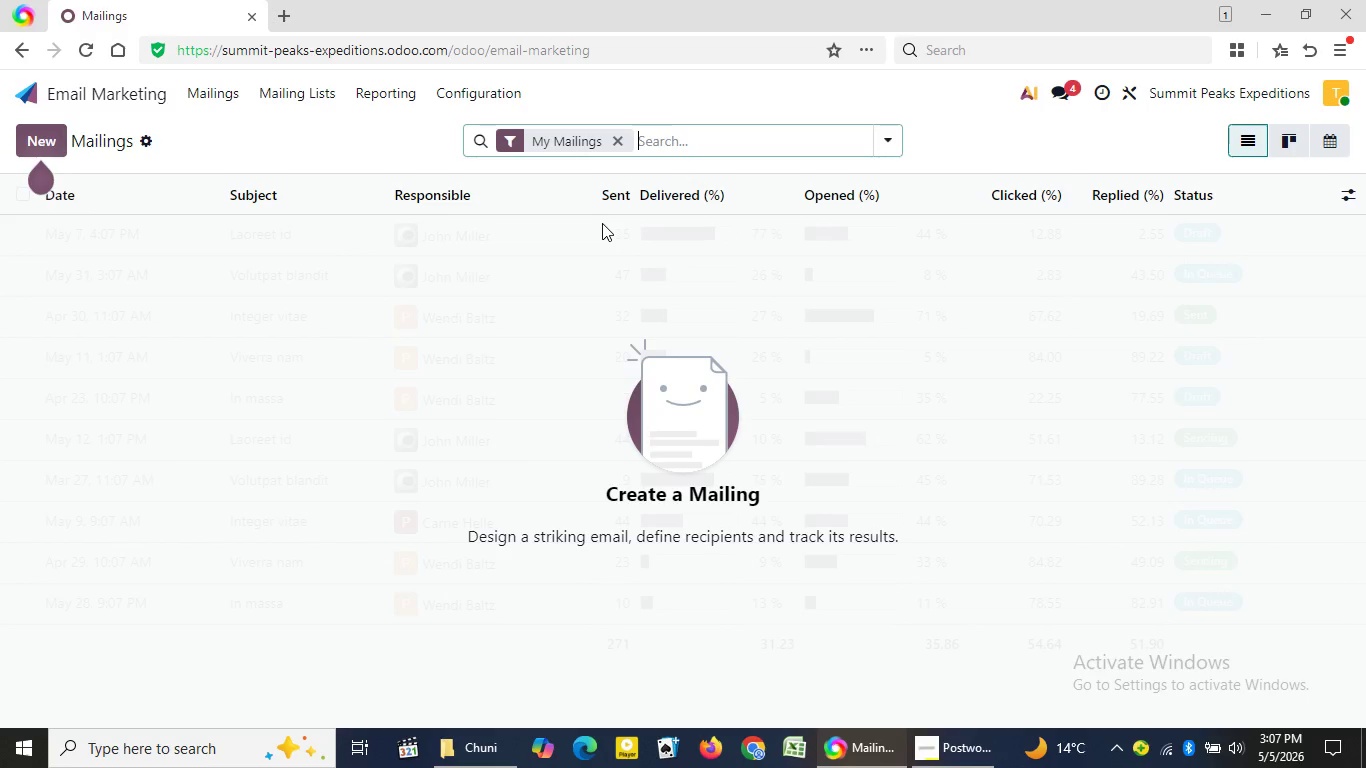 
wait(10.33)
 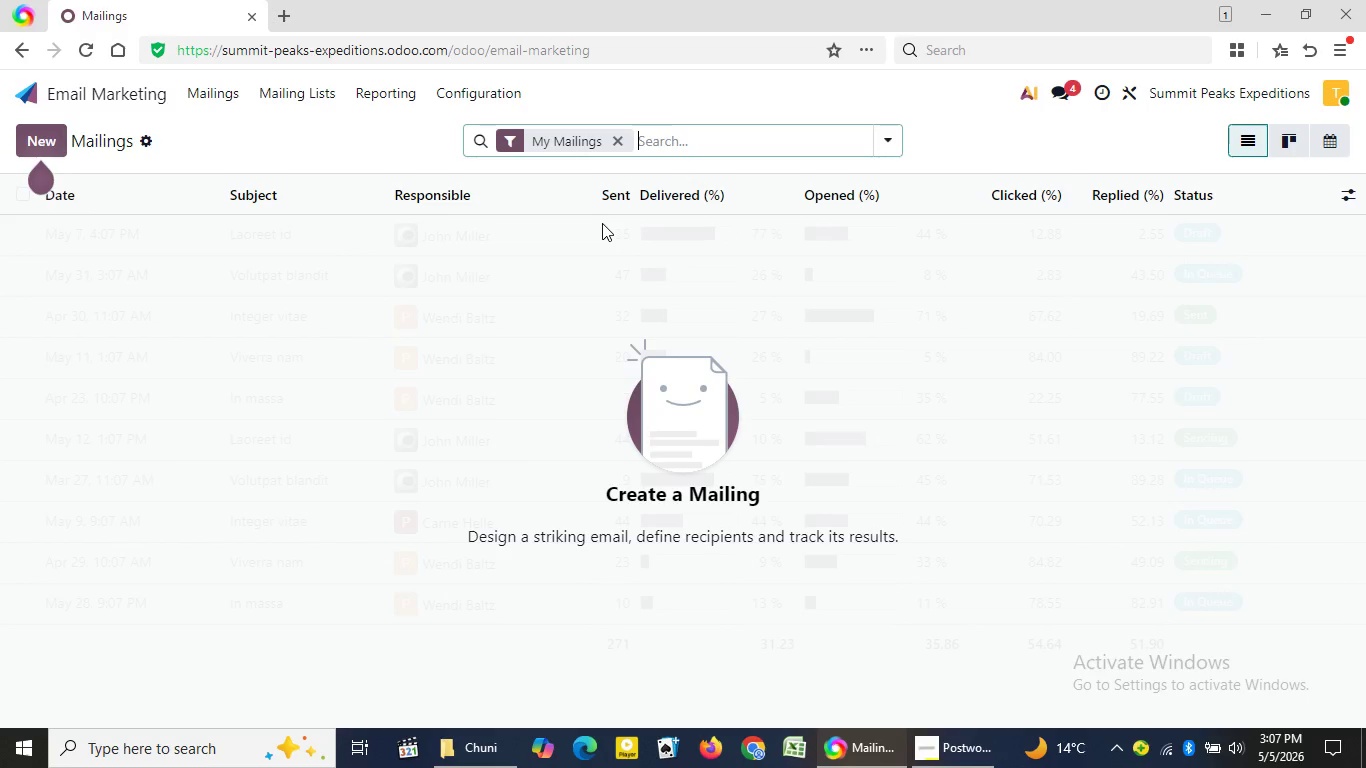 
left_click([49, 145])
 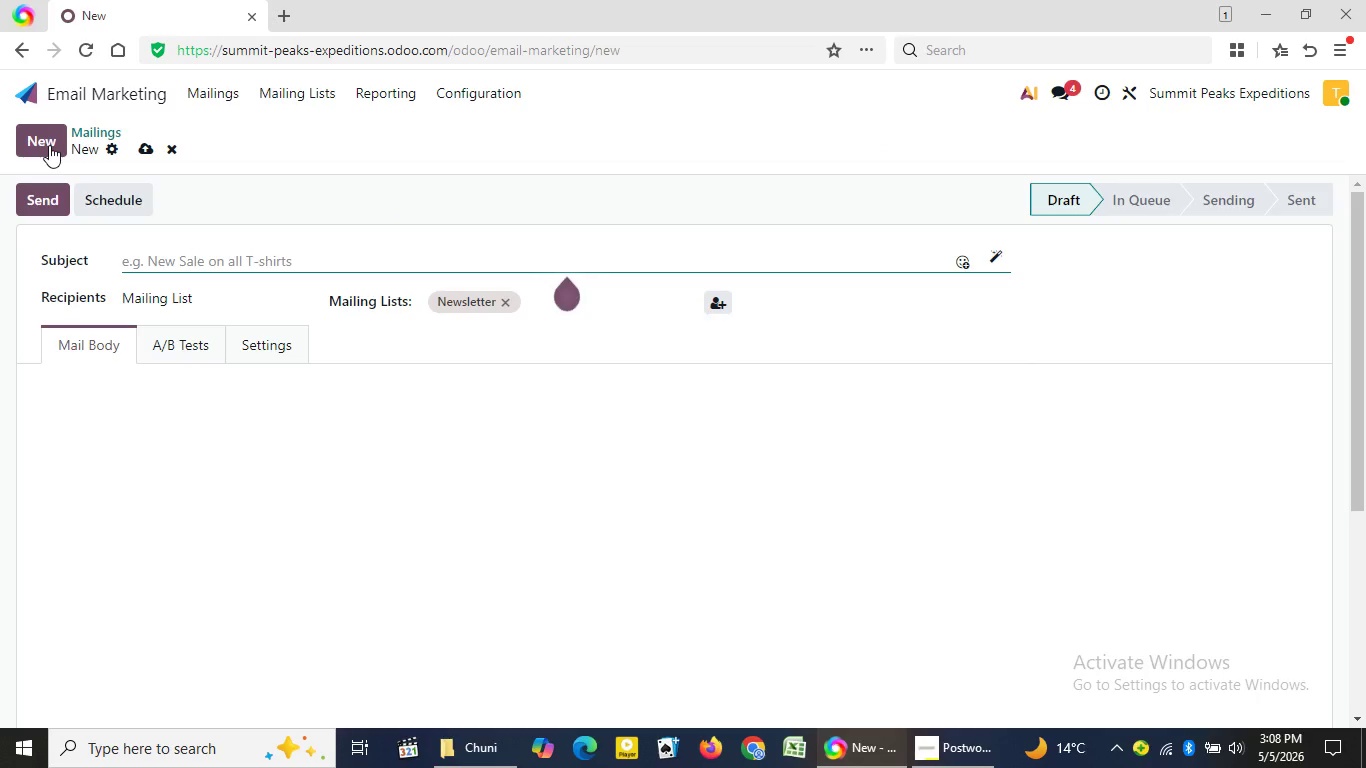 
wait(8.56)
 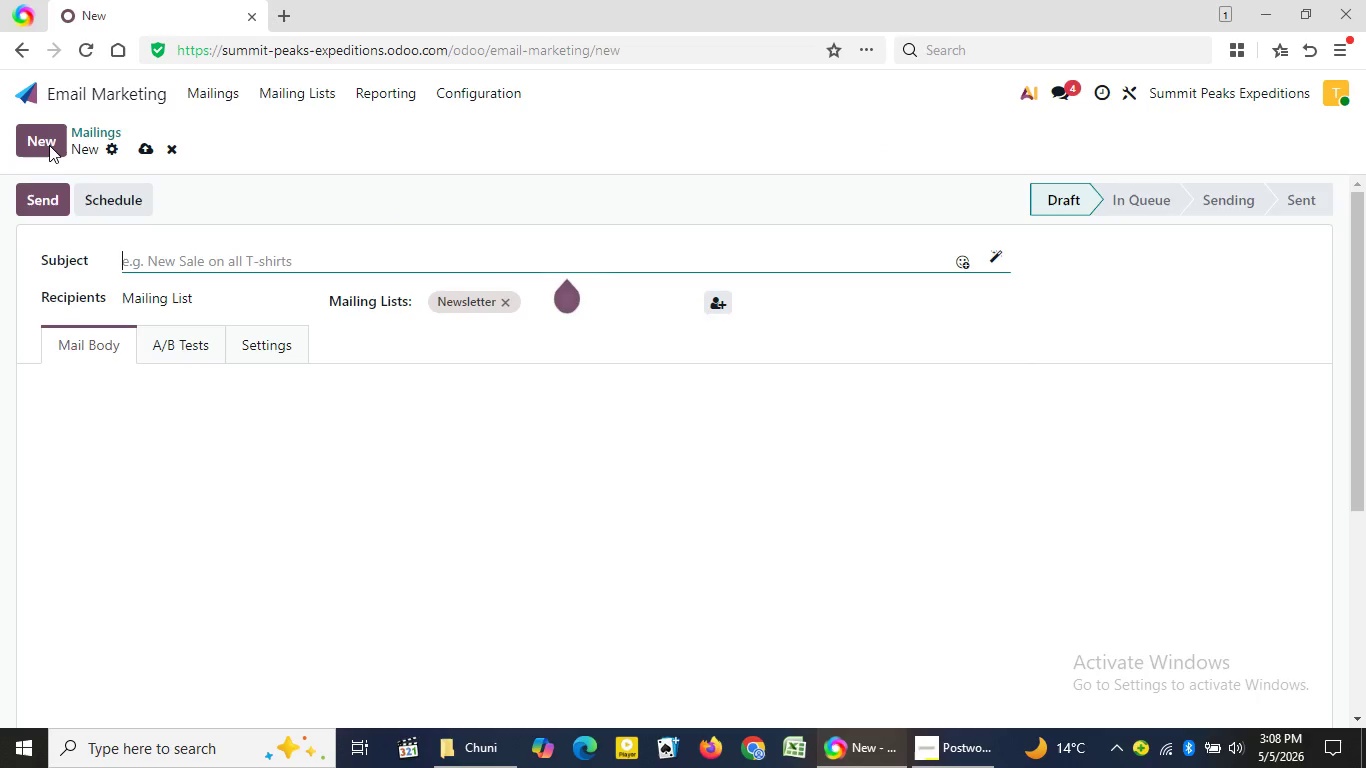 
type({{object.name}}, are you ready for Kilimanj)
 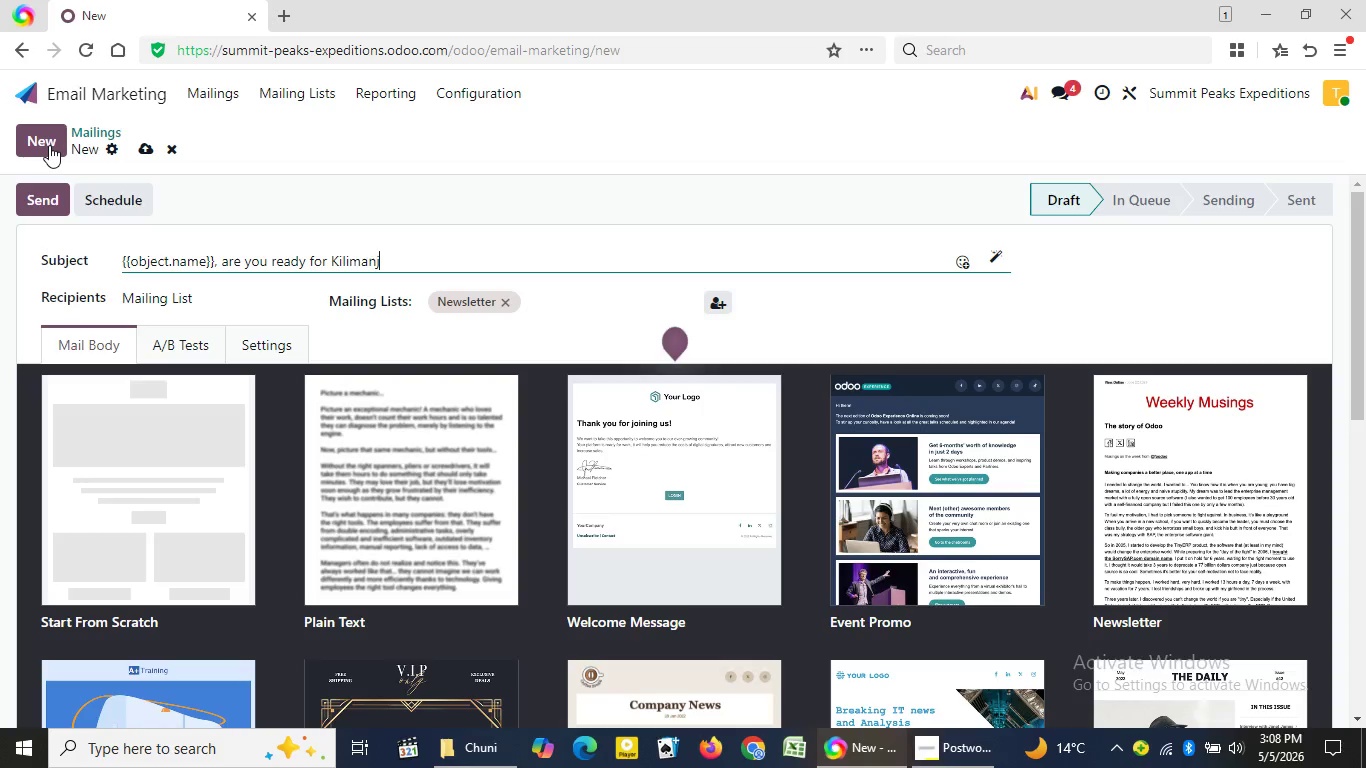 
type(aro? Youe)
key(Backspace)
type(e)
key(Backspace)
key(Backspace)
 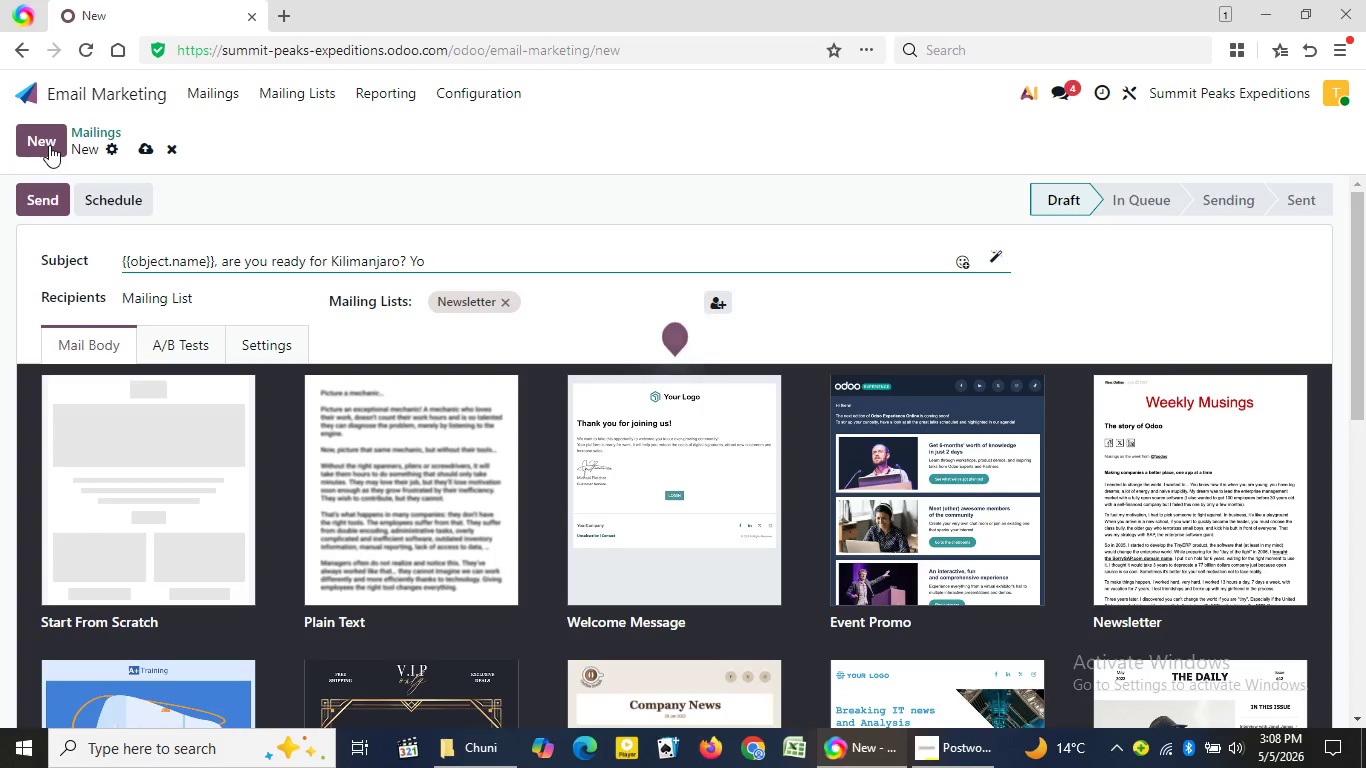 
type(ur essenti)
 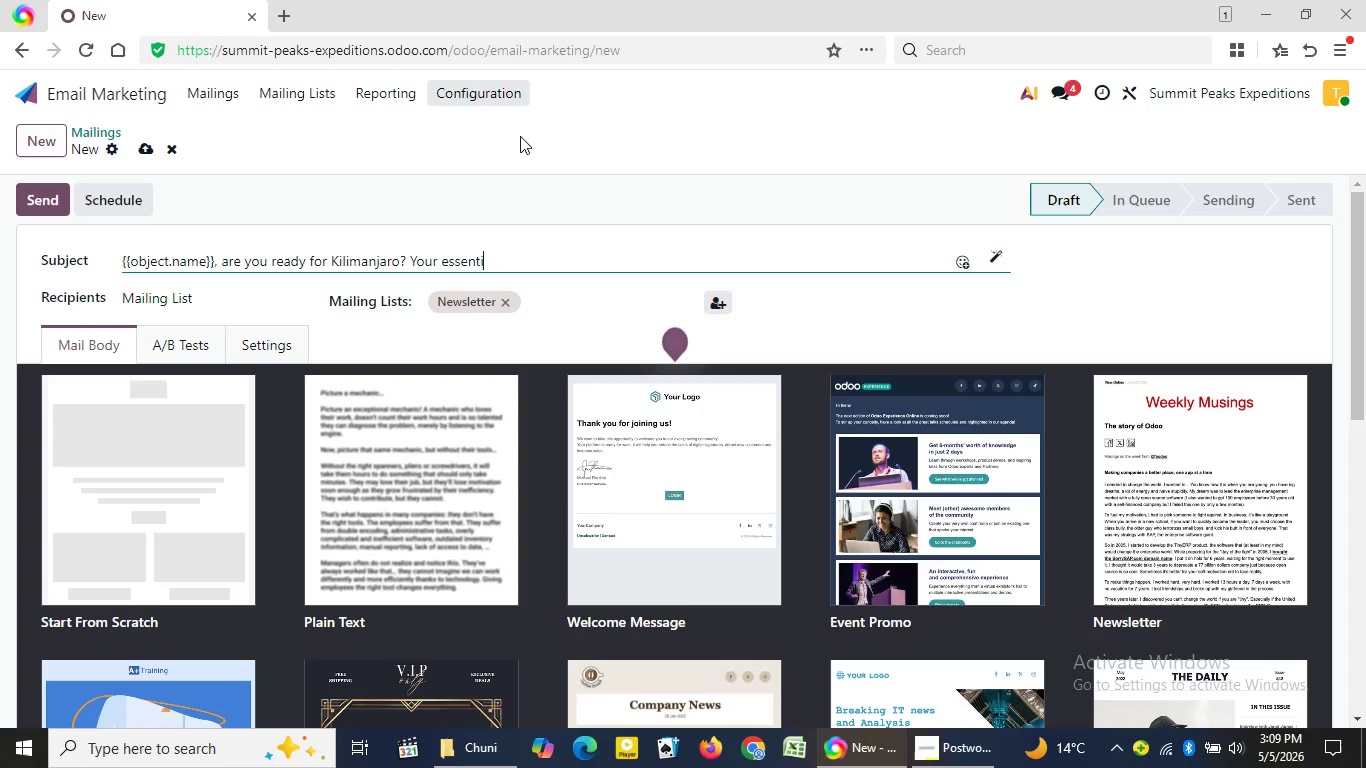 
wait(52.91)
 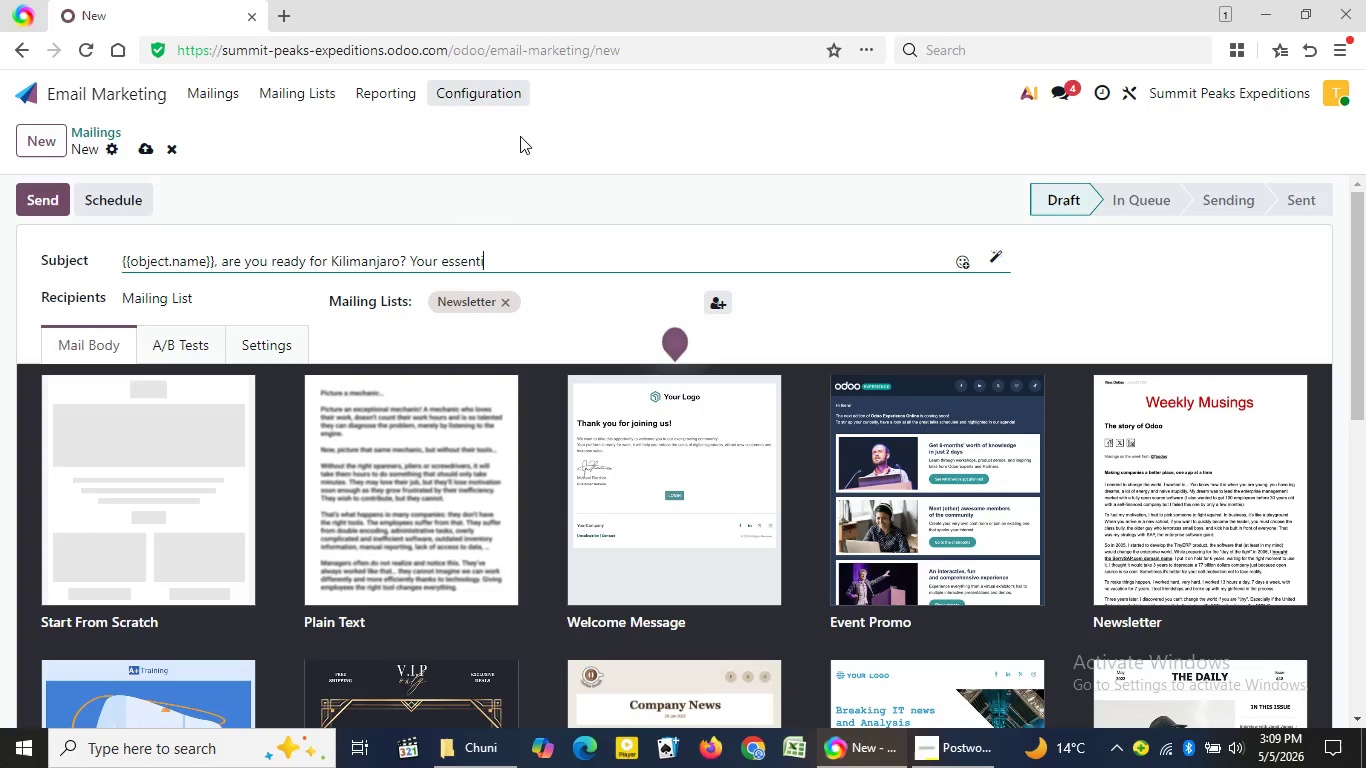 
type(al gear h)
key(Backspace)
 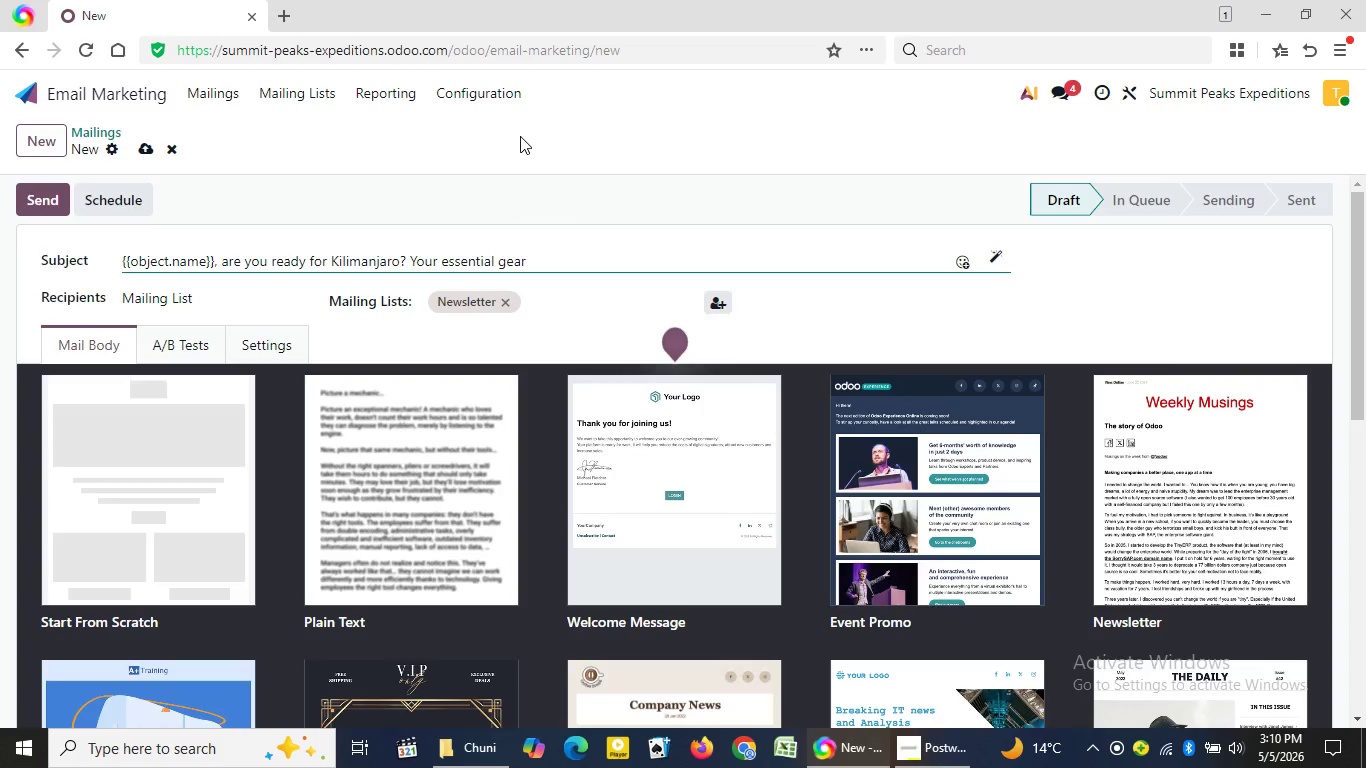 
wait(8.34)
 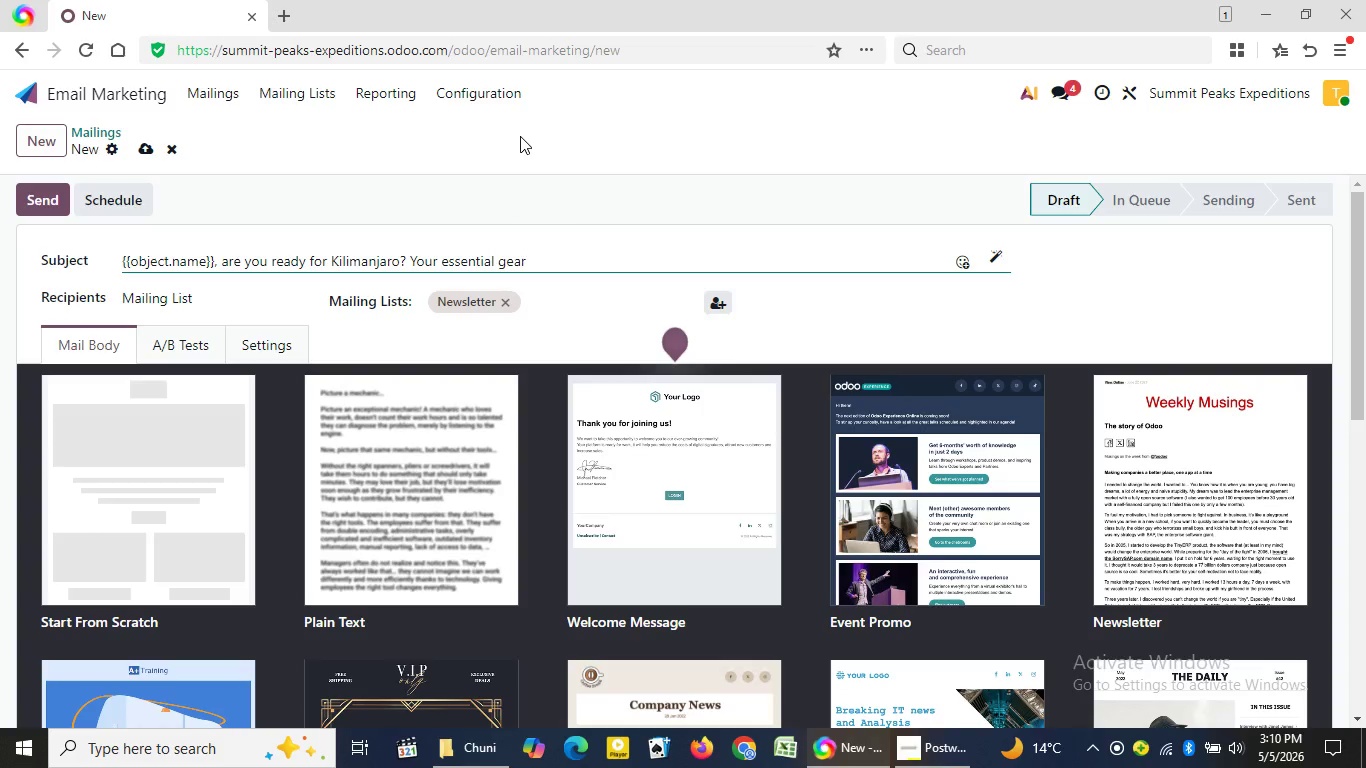 
type(guide)
 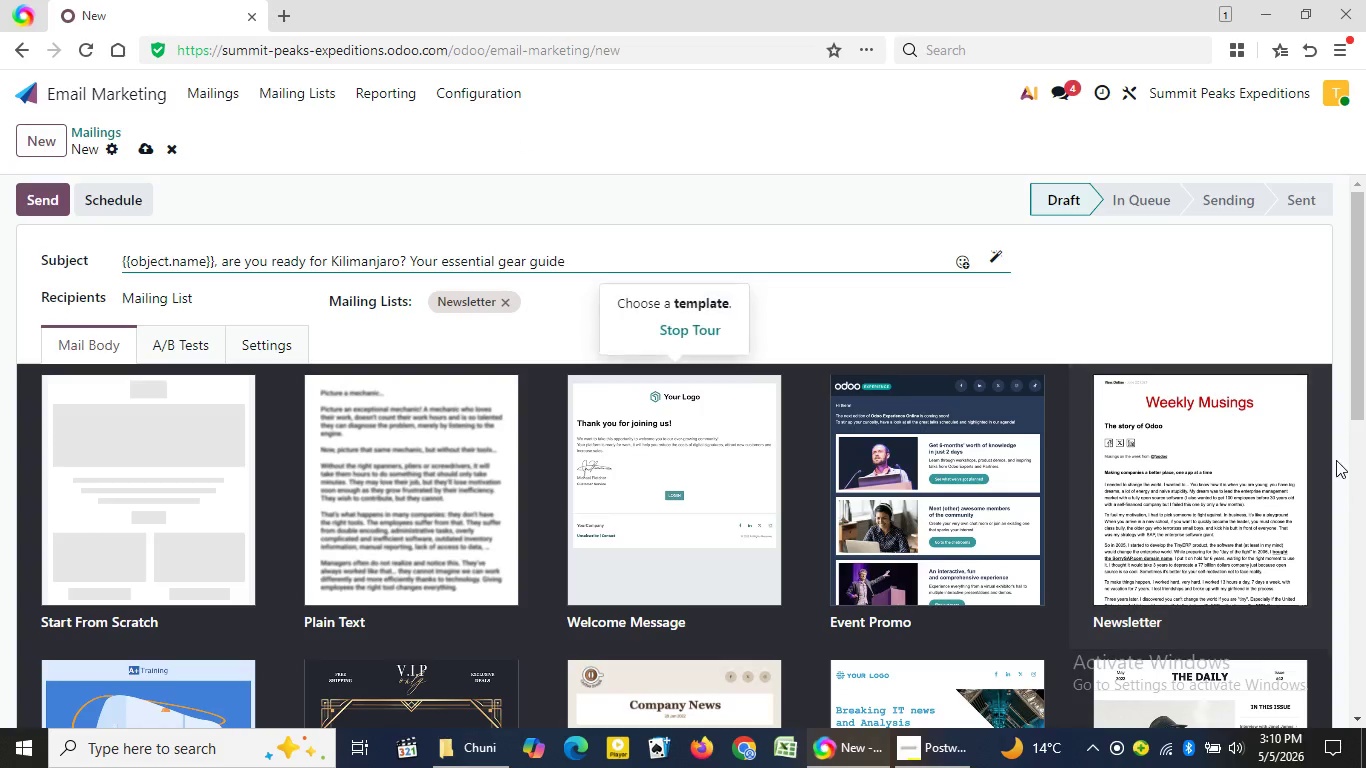 
left_click([1356, 432])
 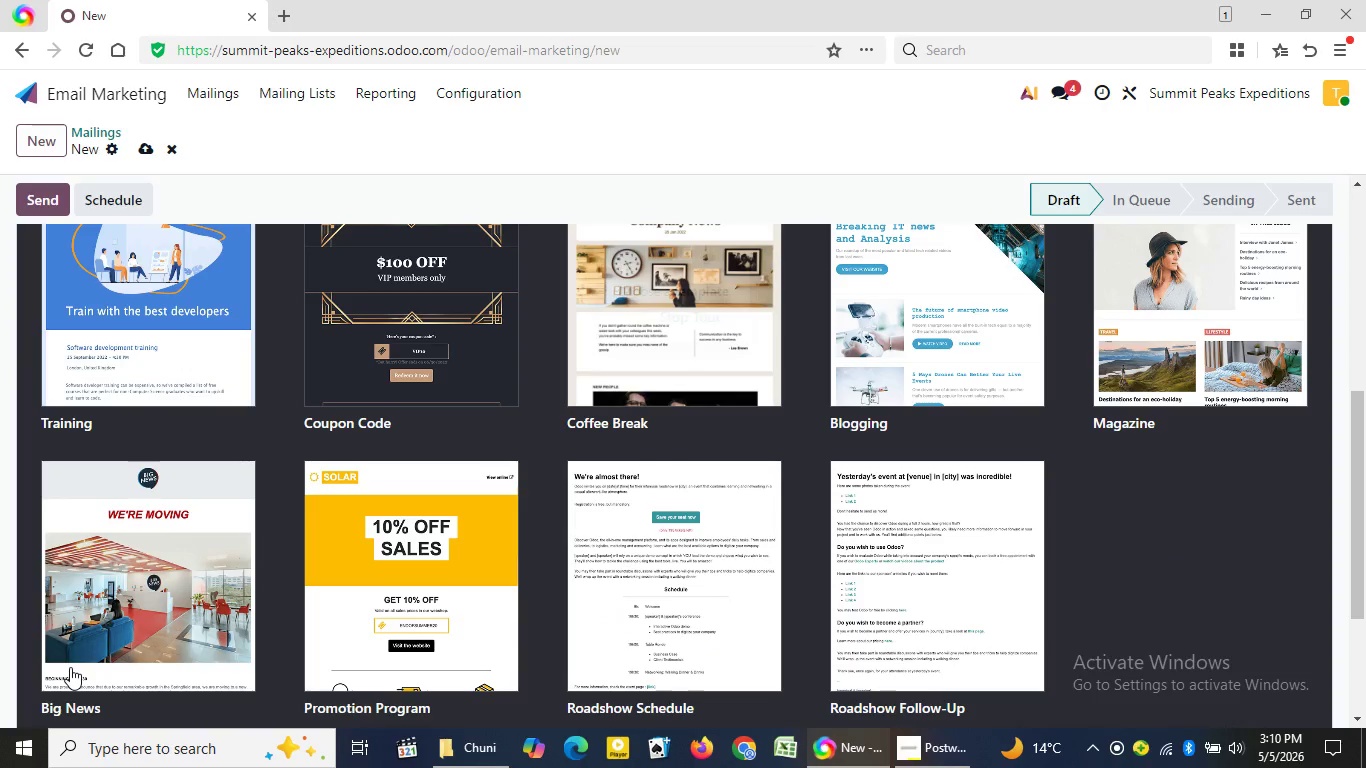 
left_click([174, 560])
 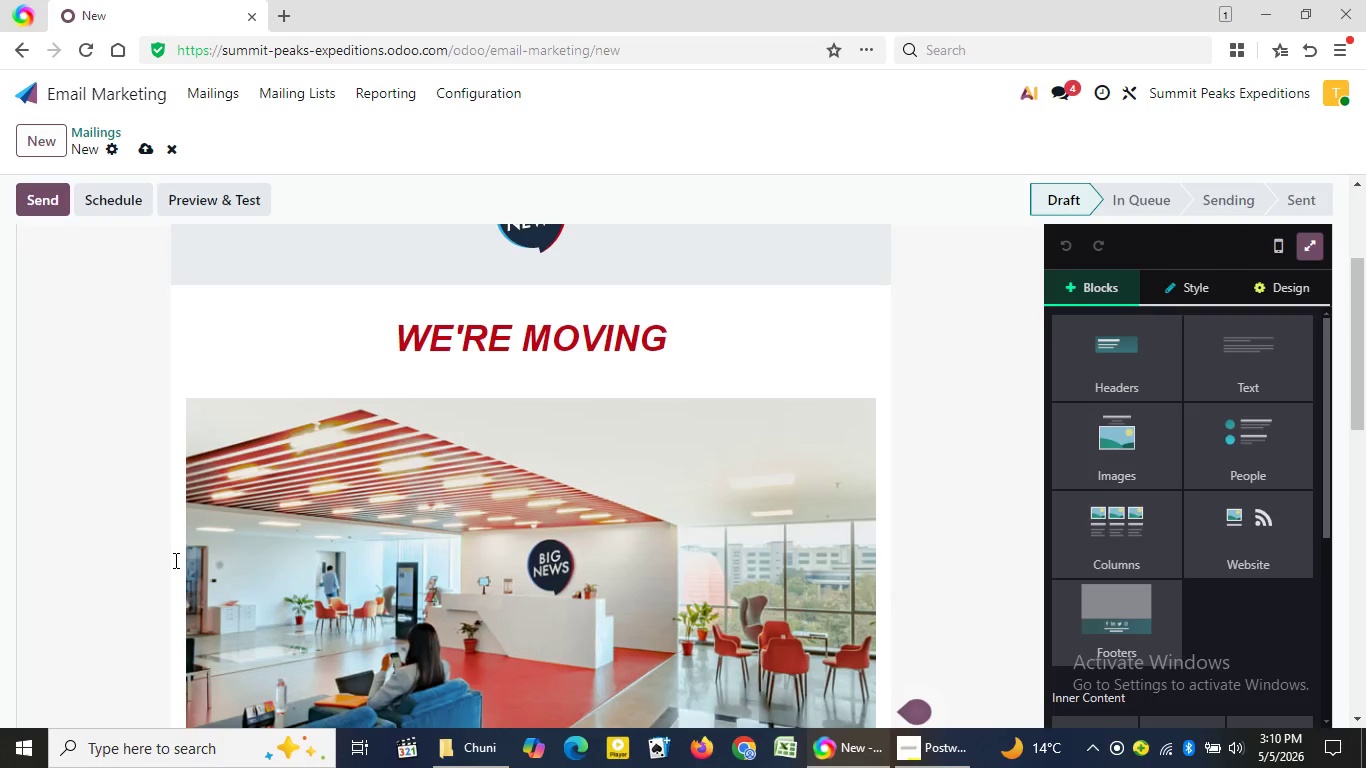 
wait(7.81)
 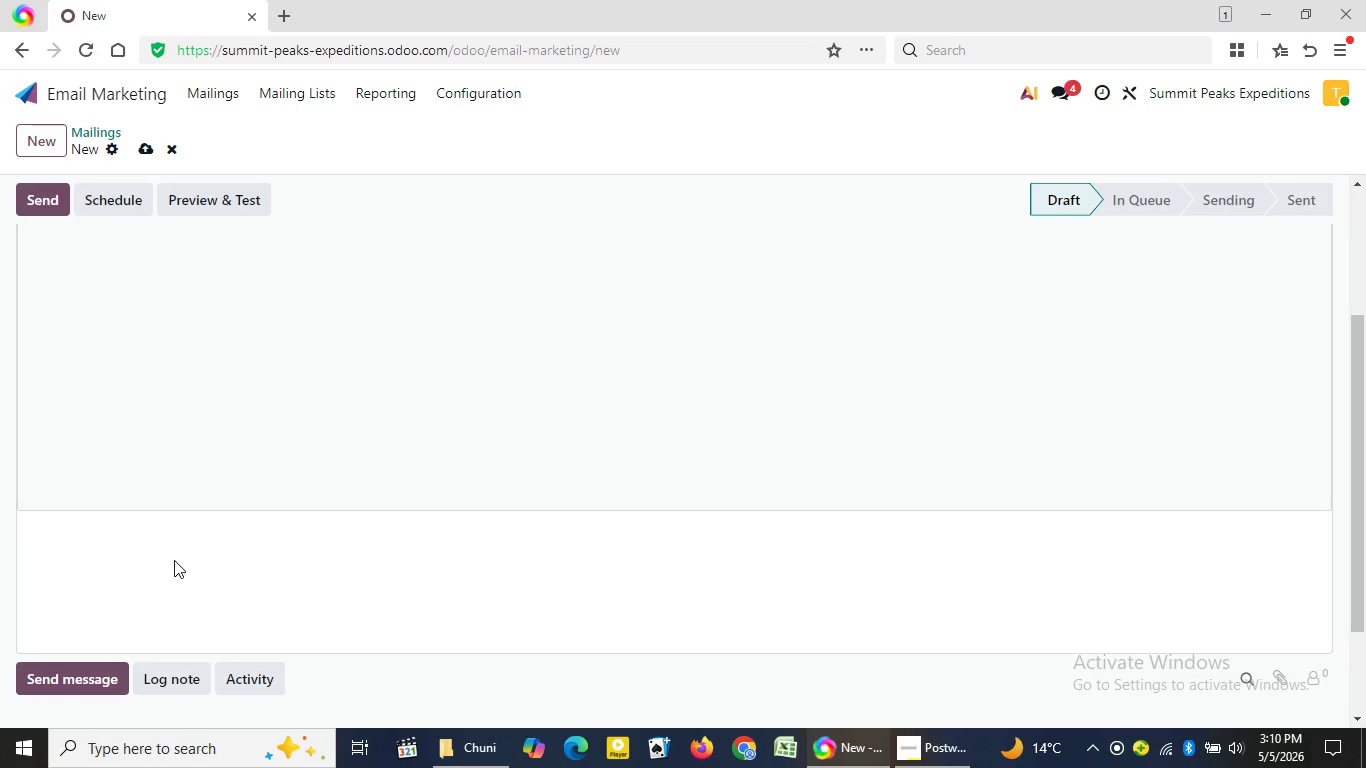 
left_click([320, 276])
 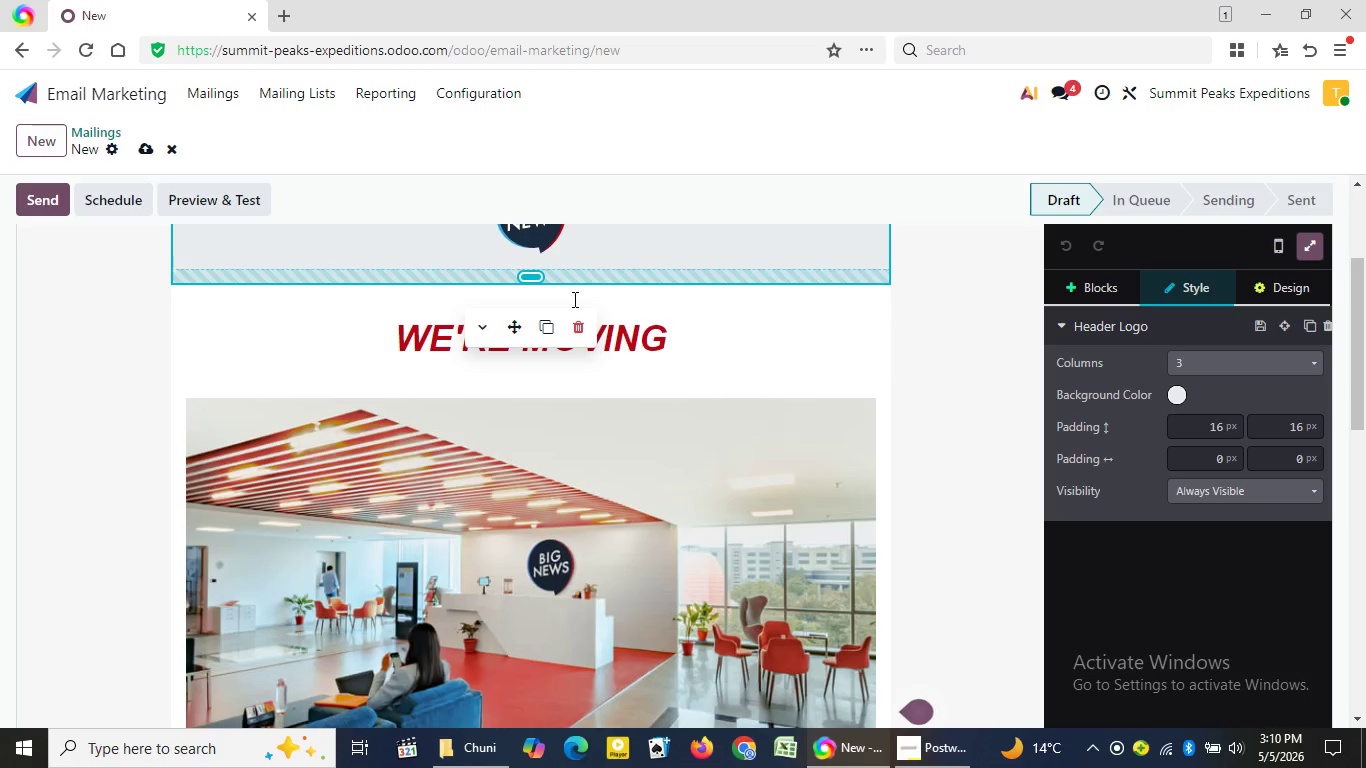 
left_click([583, 323])
 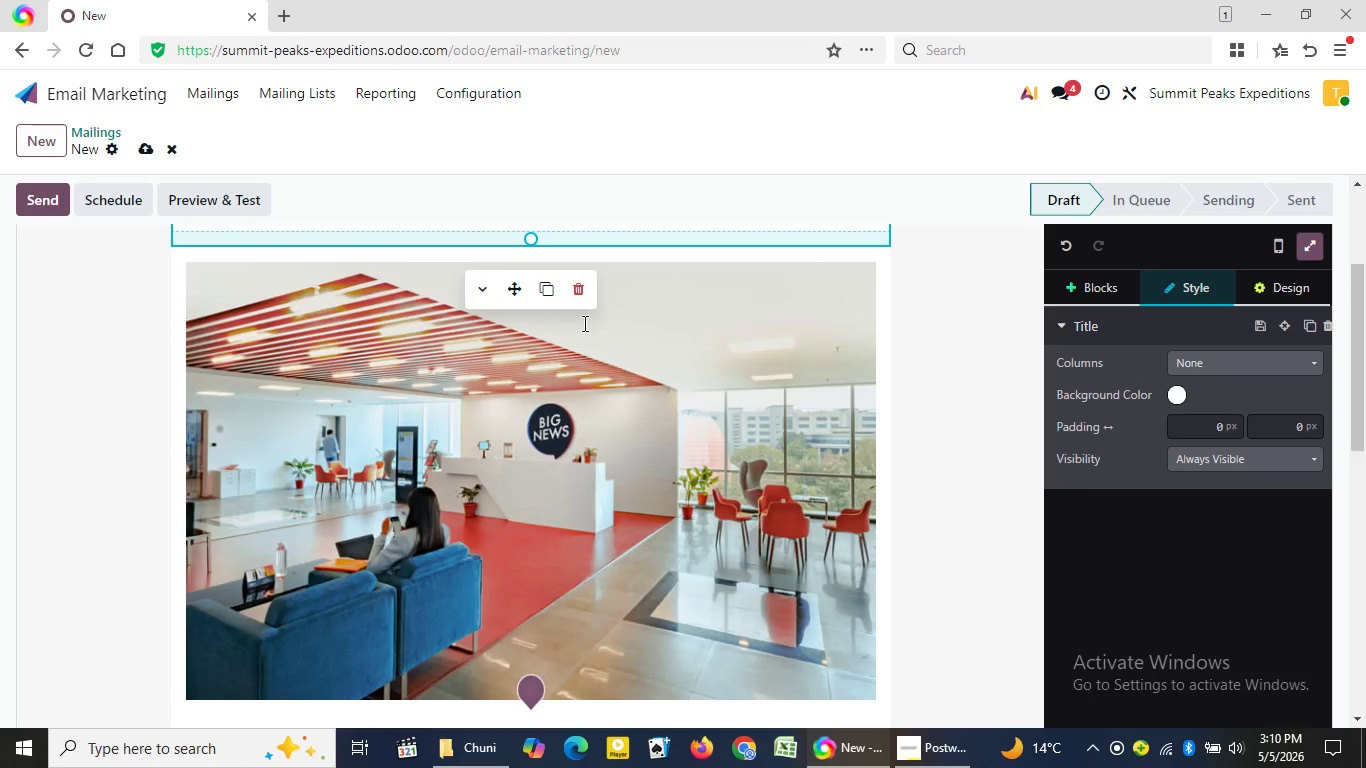 
wait(7.88)
 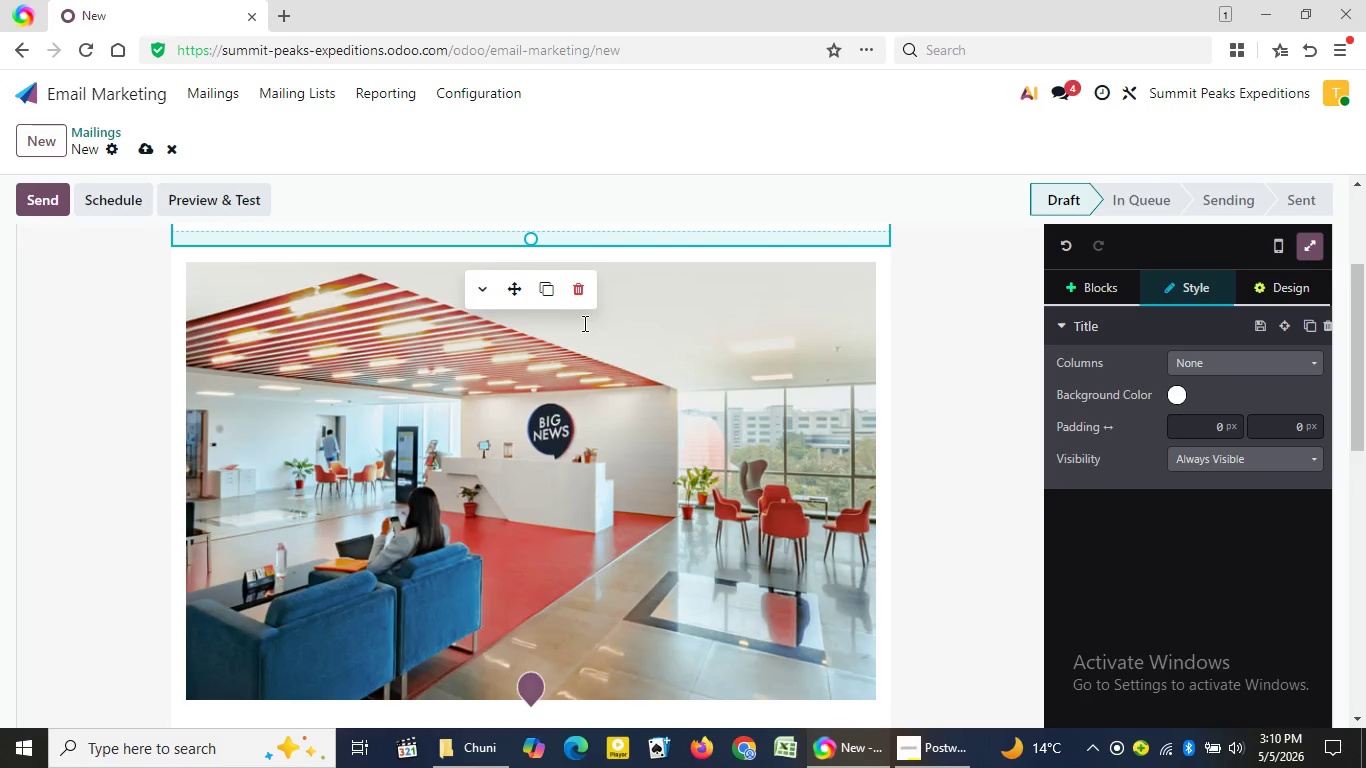 
left_click([952, 347])
 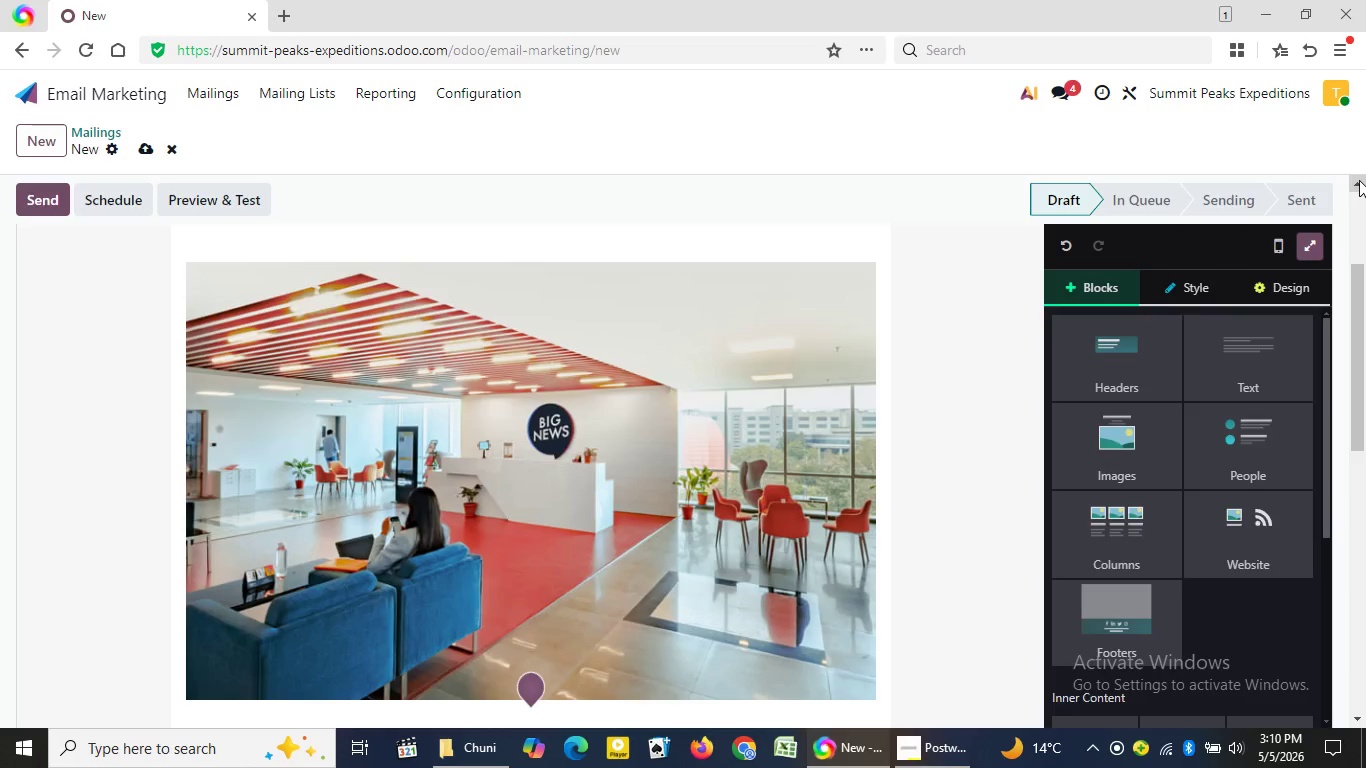 
double_click([1359, 180])
 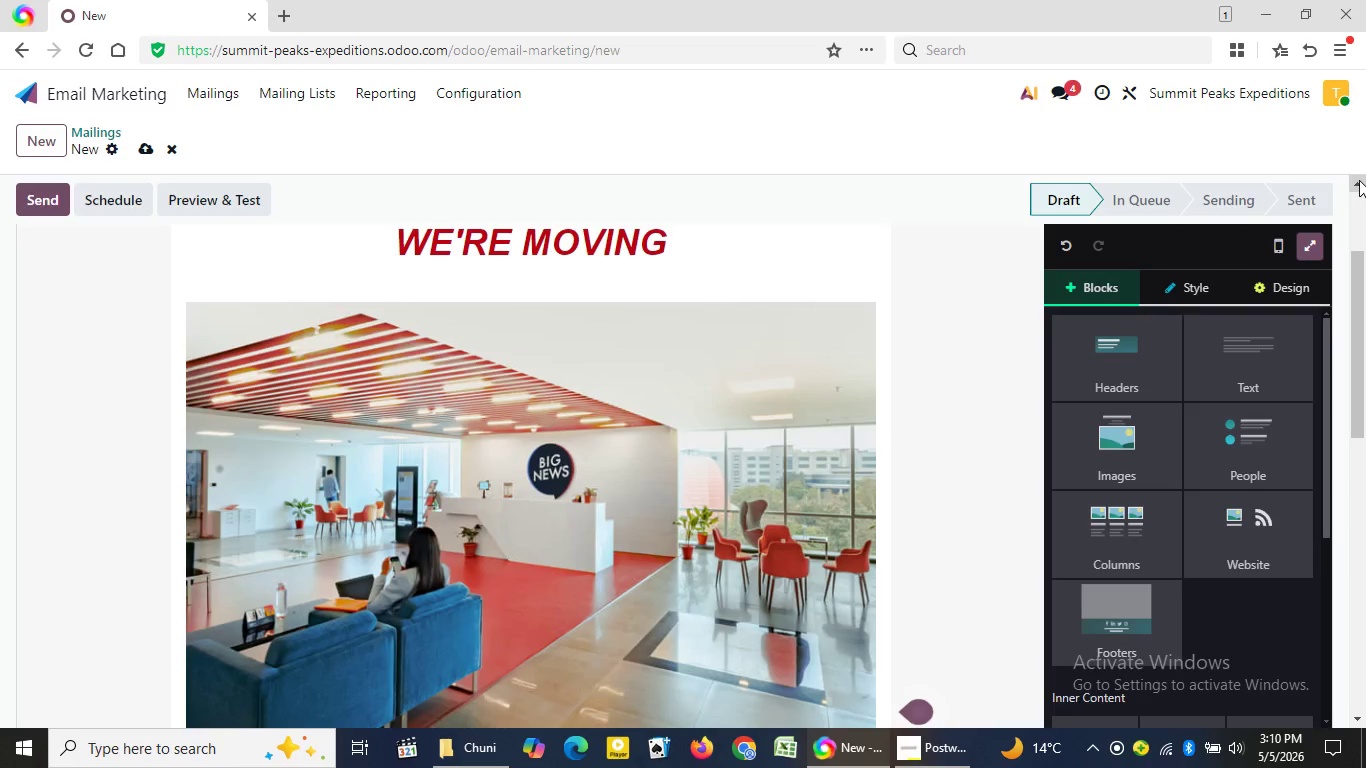 
double_click([1359, 180])
 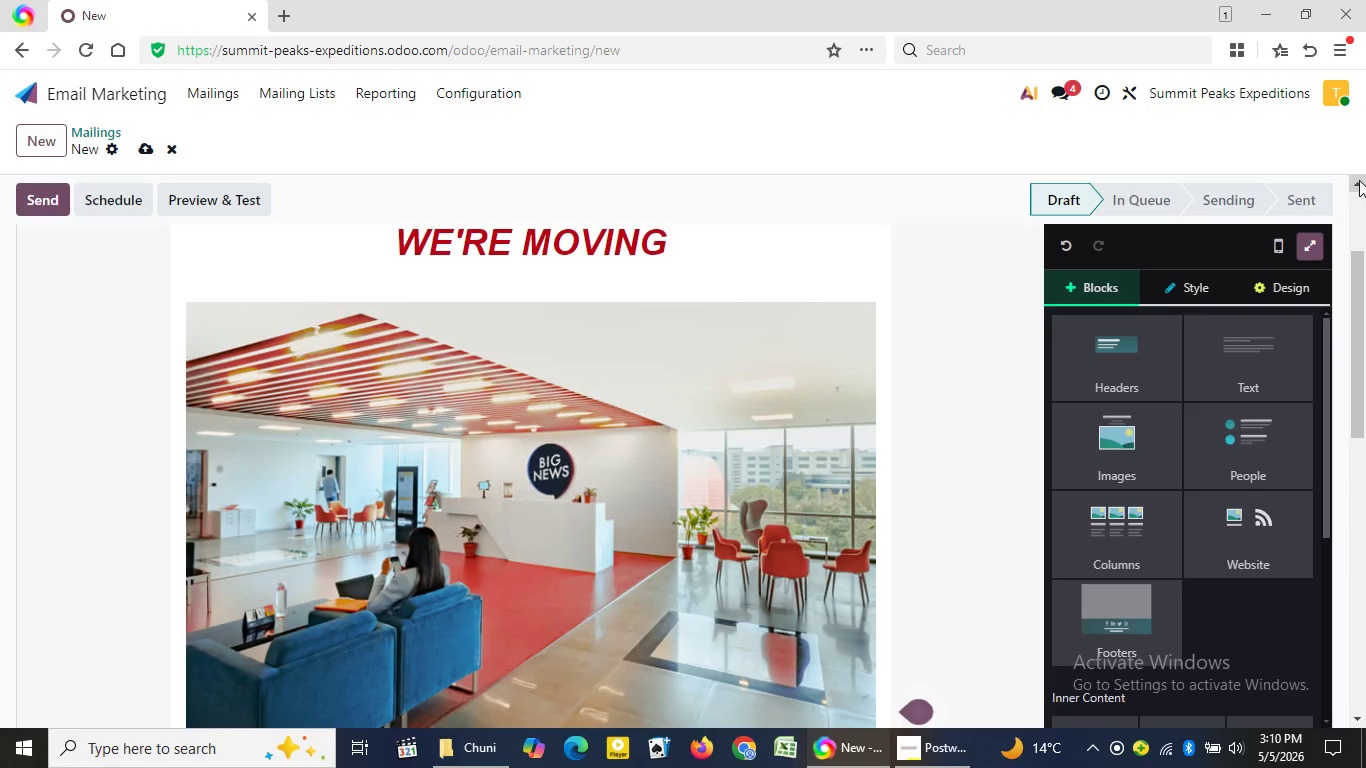 
triple_click([1359, 180])
 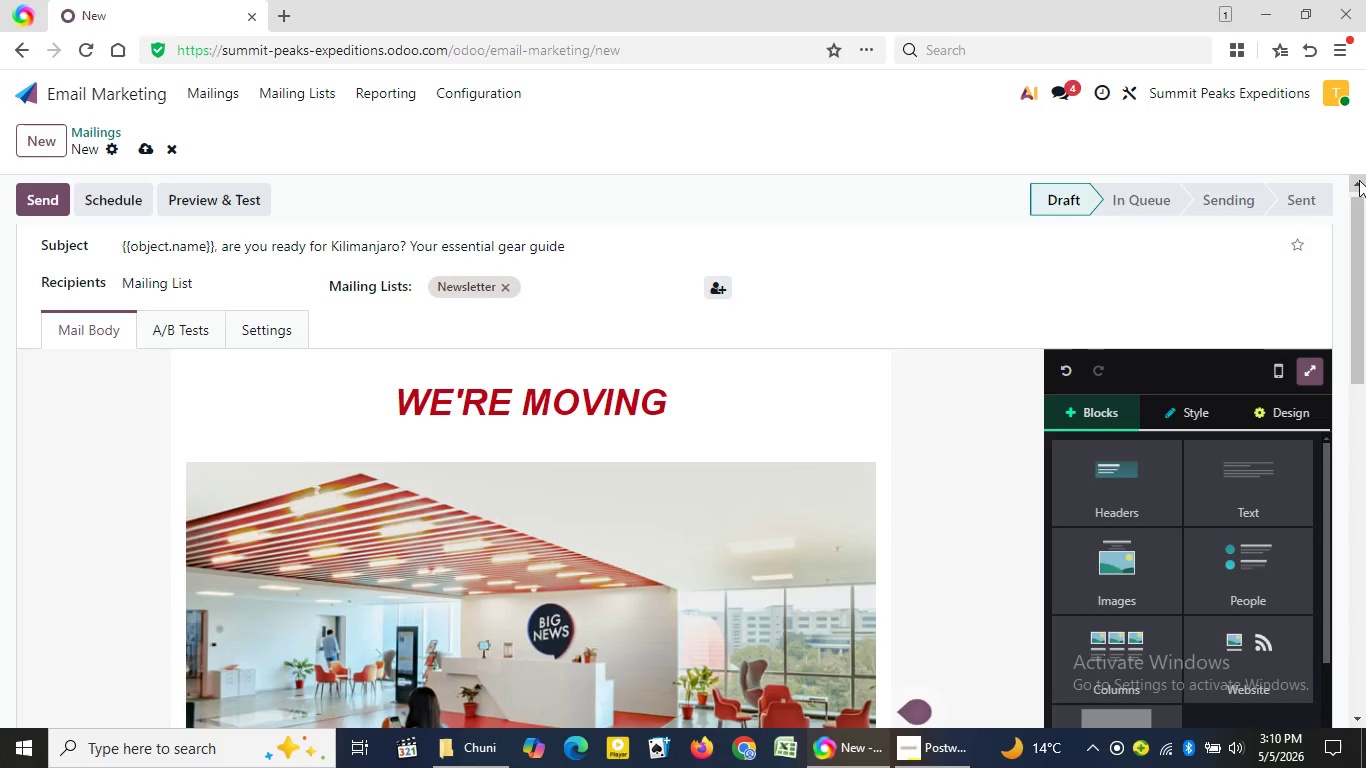 
scroll: coordinate [1365, 345], scroll_direction: down, amount: 3.0
 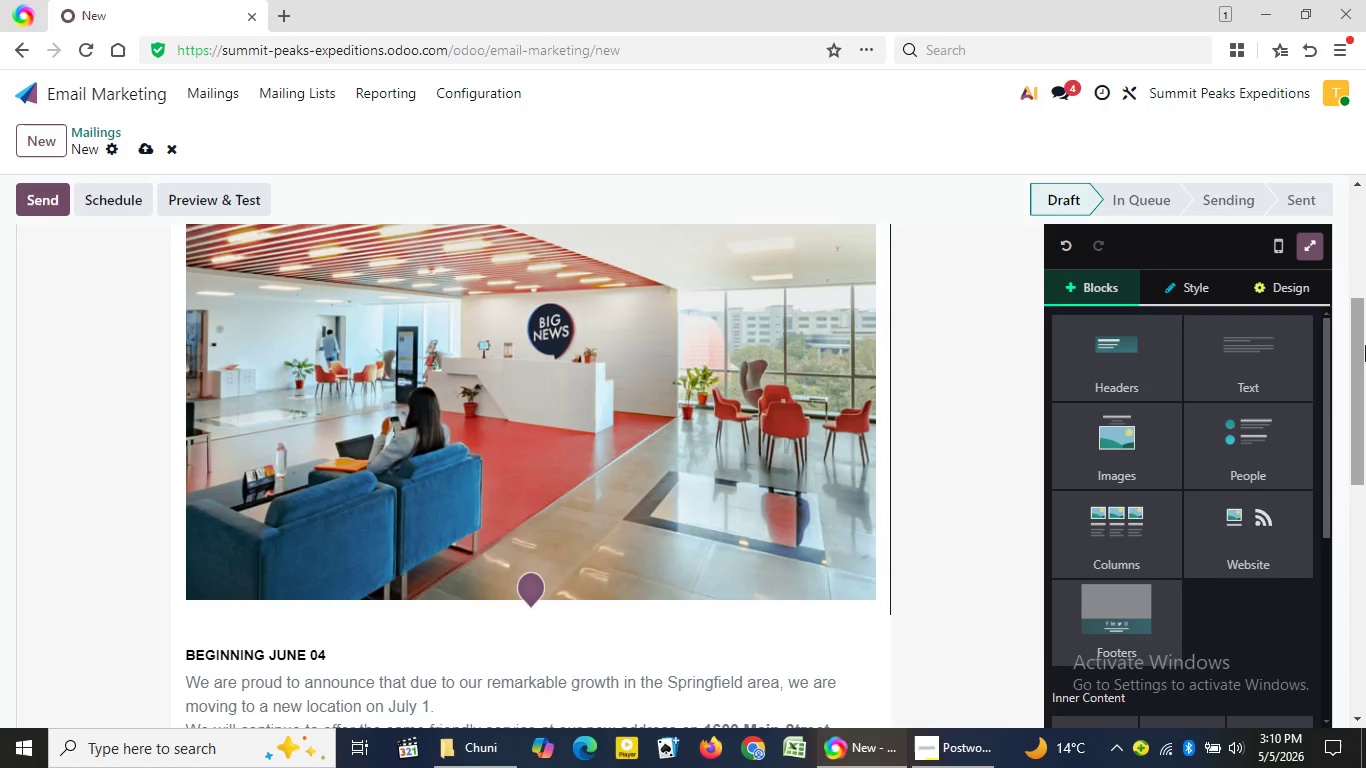 
scroll: coordinate [1365, 345], scroll_direction: up, amount: 4.0
 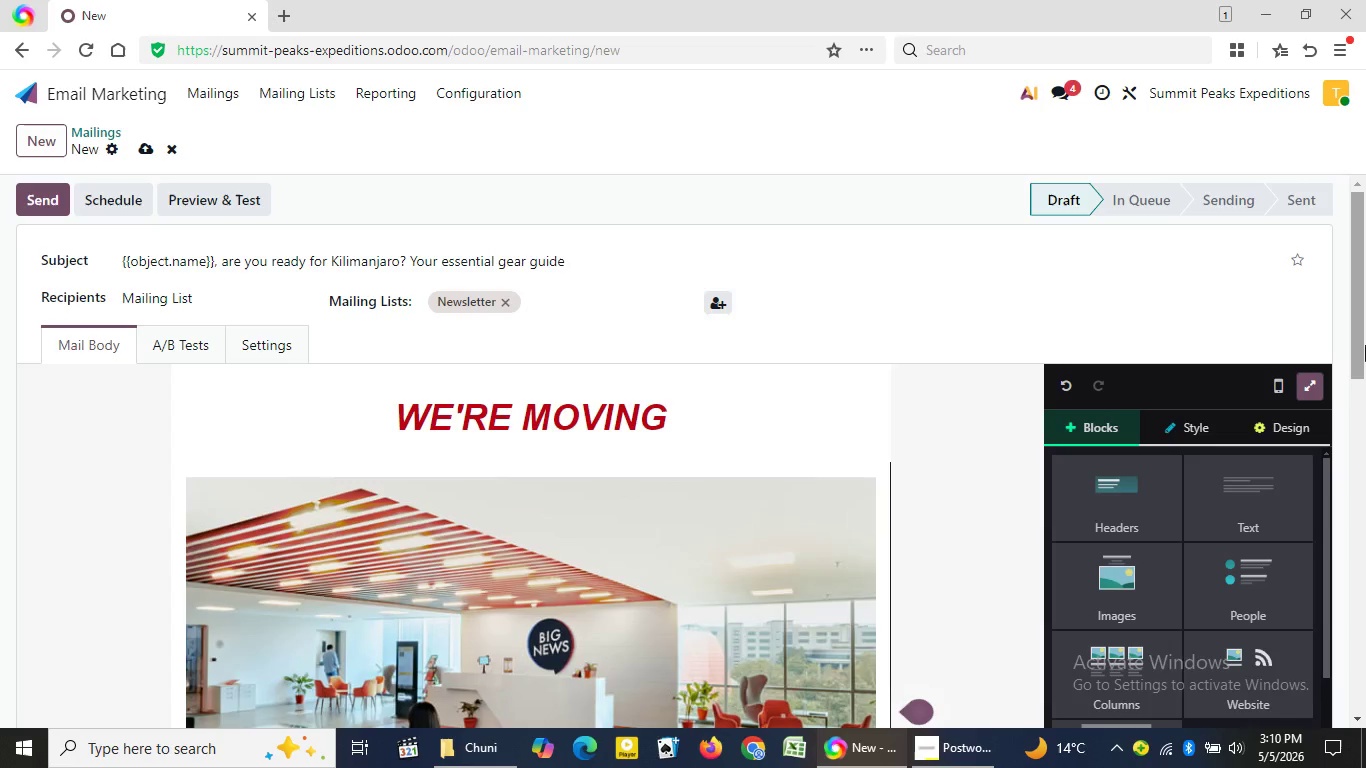 
scroll: coordinate [1365, 345], scroll_direction: down, amount: 1.0
 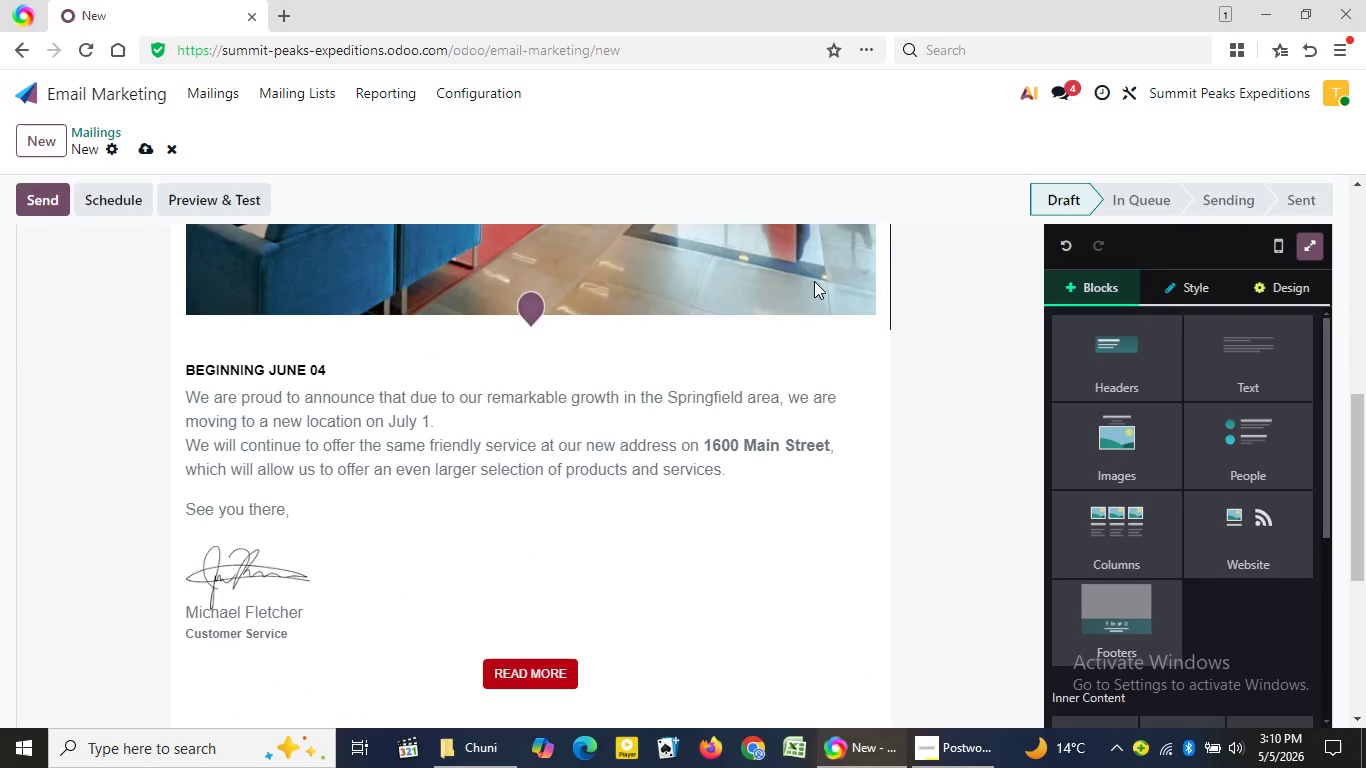 
left_click([345, 367])
 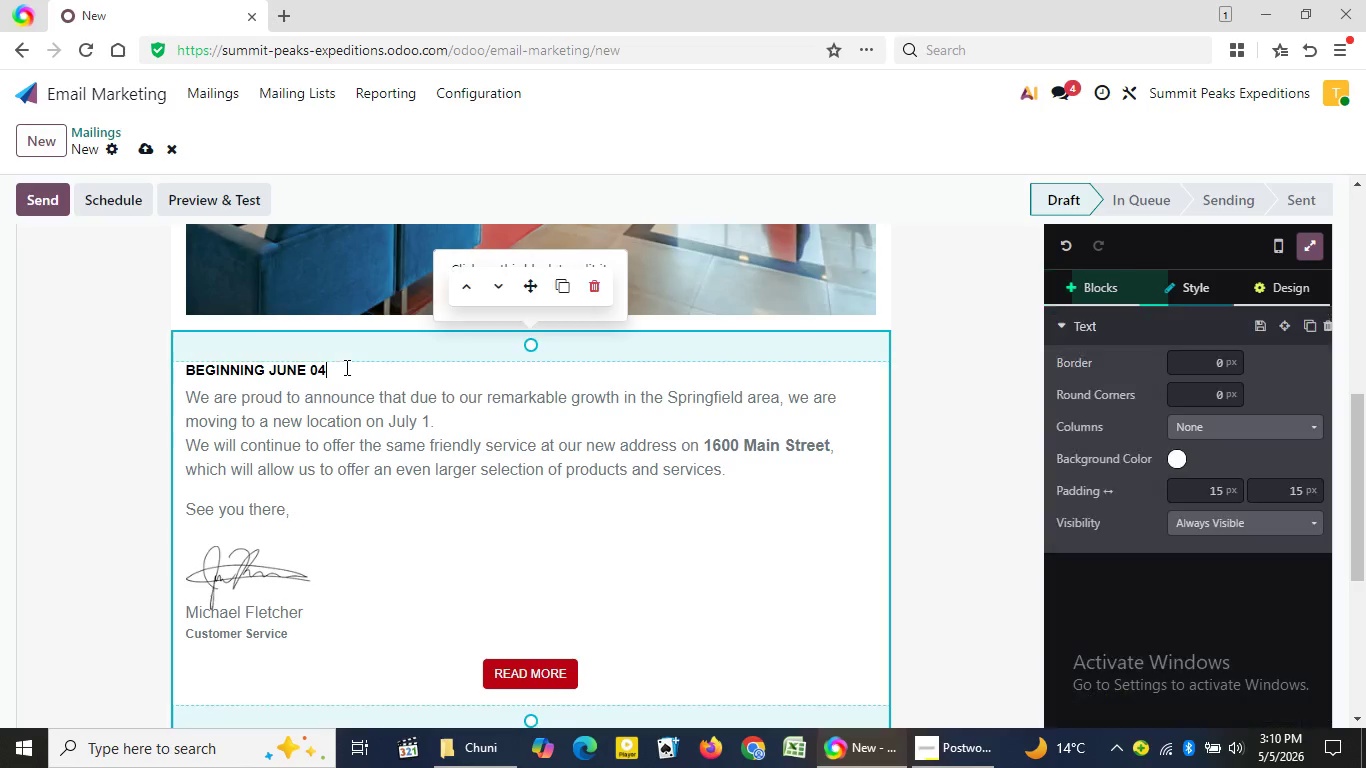 
key(Backspace)
key(Backspace)
key(Backspace)
key(Backspace)
key(Backspace)
key(Backspace)
key(Backspace)
key(Backspace)
key(Backspace)
key(Backspace)
key(Backspace)
key(Backspace)
key(Backspace)
key(Backspace)
key(Backspace)
key(Backspace)
key(Backspace)
type(Dear {{object.name}},)
 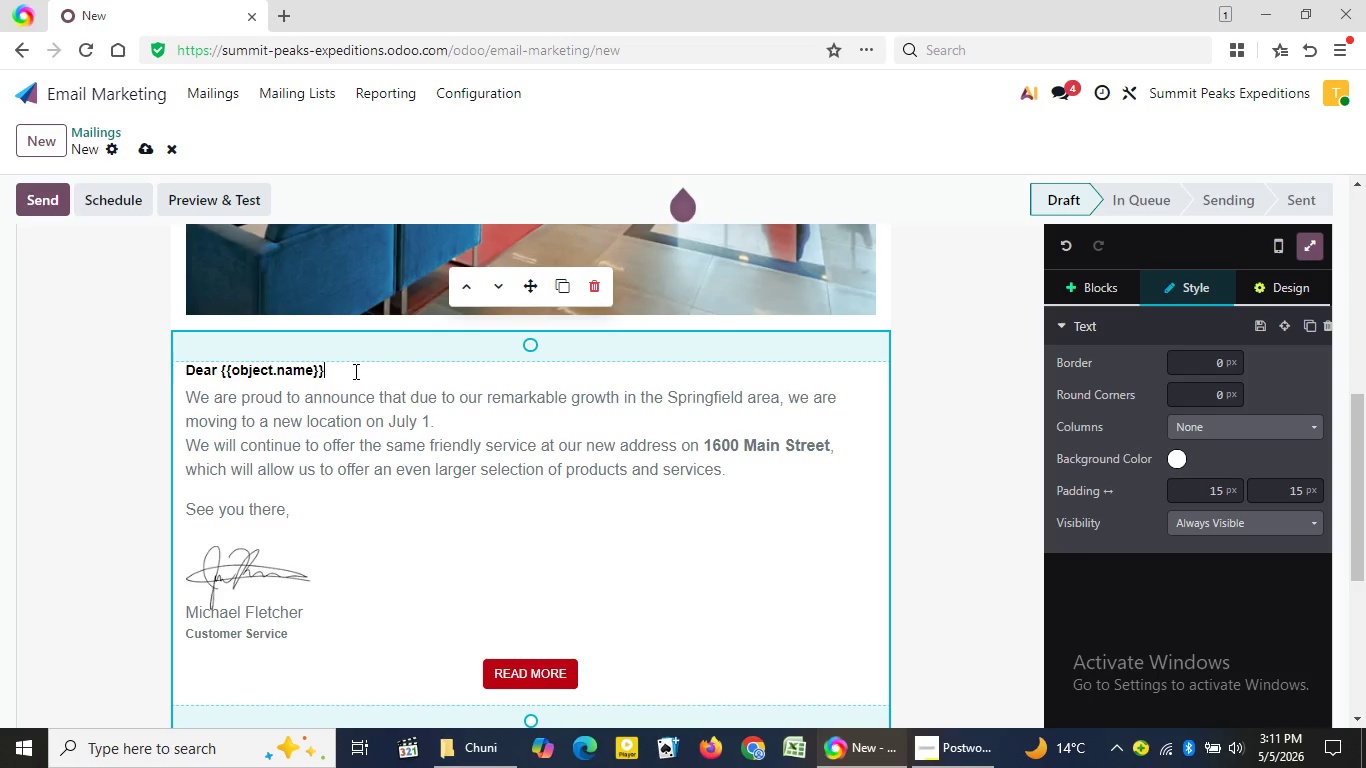 
left_click_drag(start_coordinate=[187, 516], to_coordinate=[594, 680])
 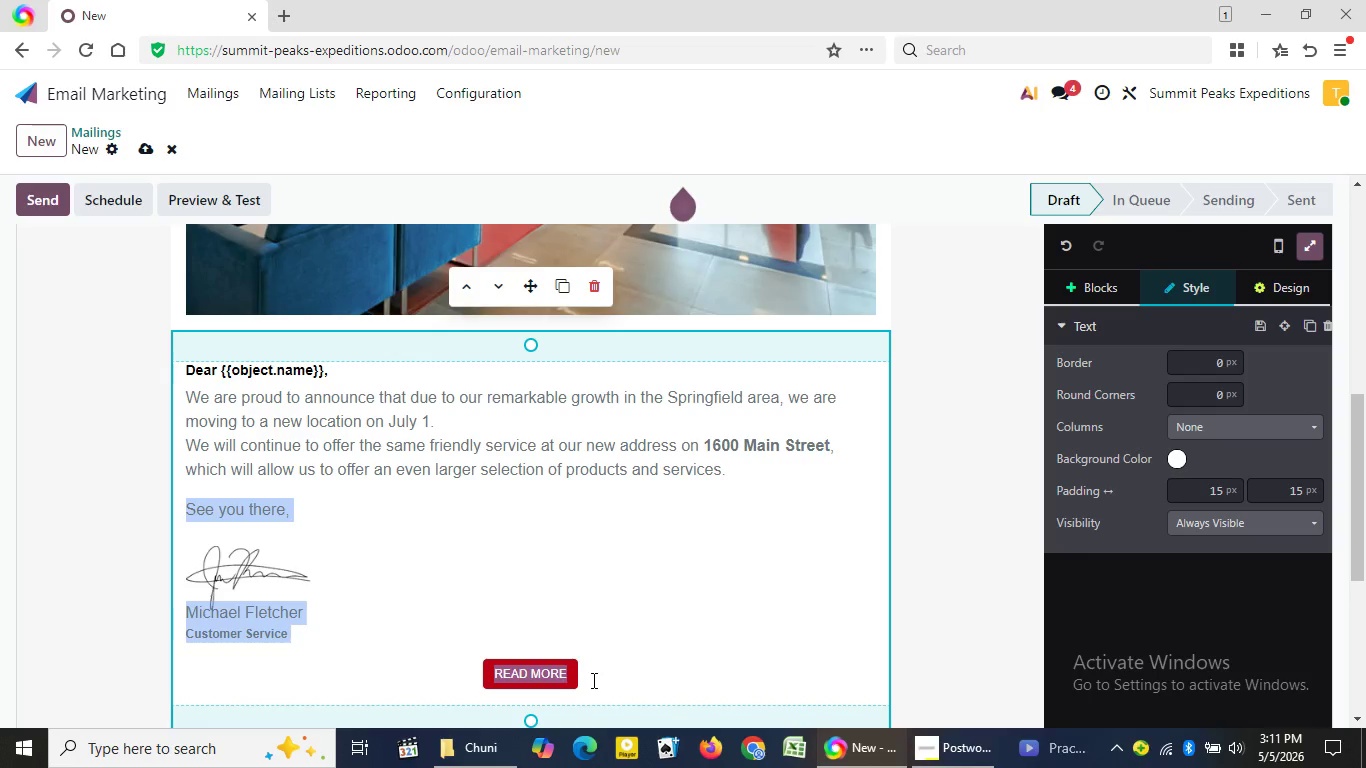 
key(Backspace)
 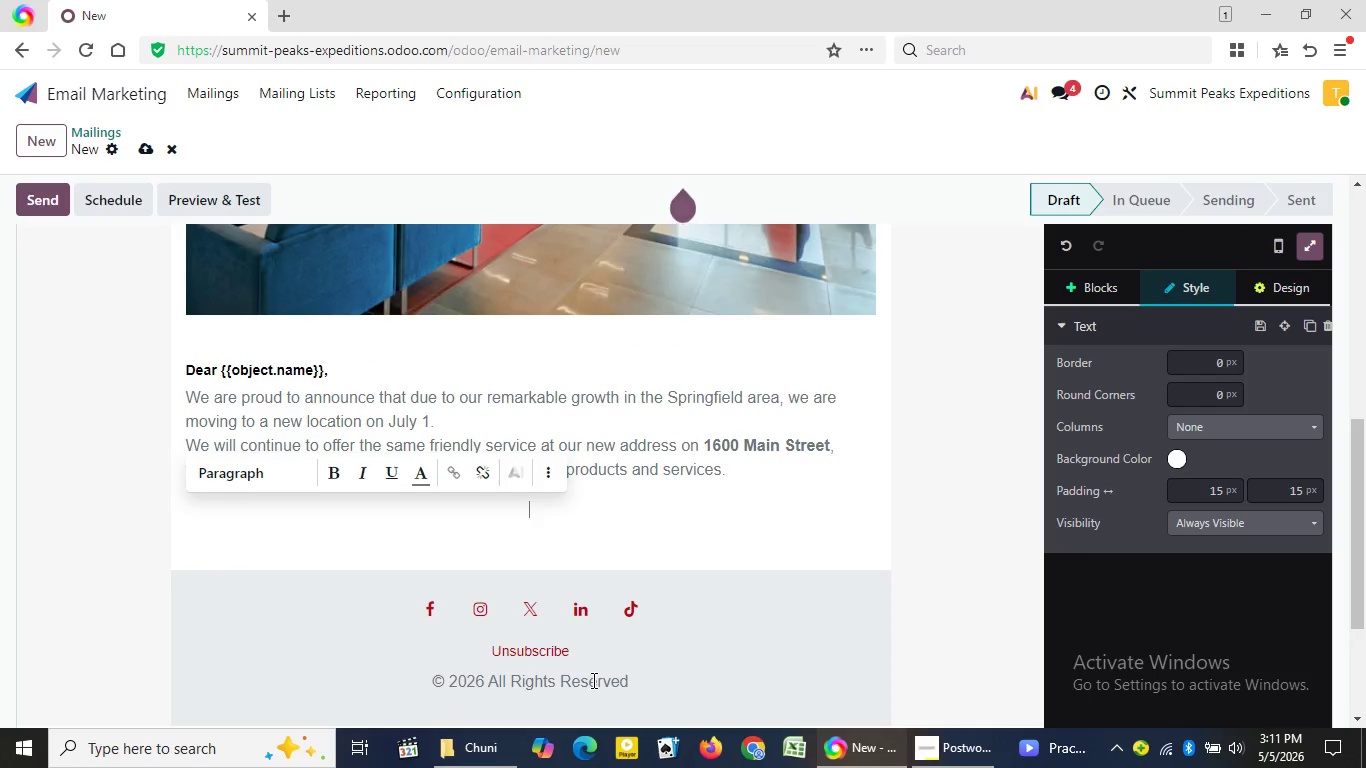 
key(Backspace)
 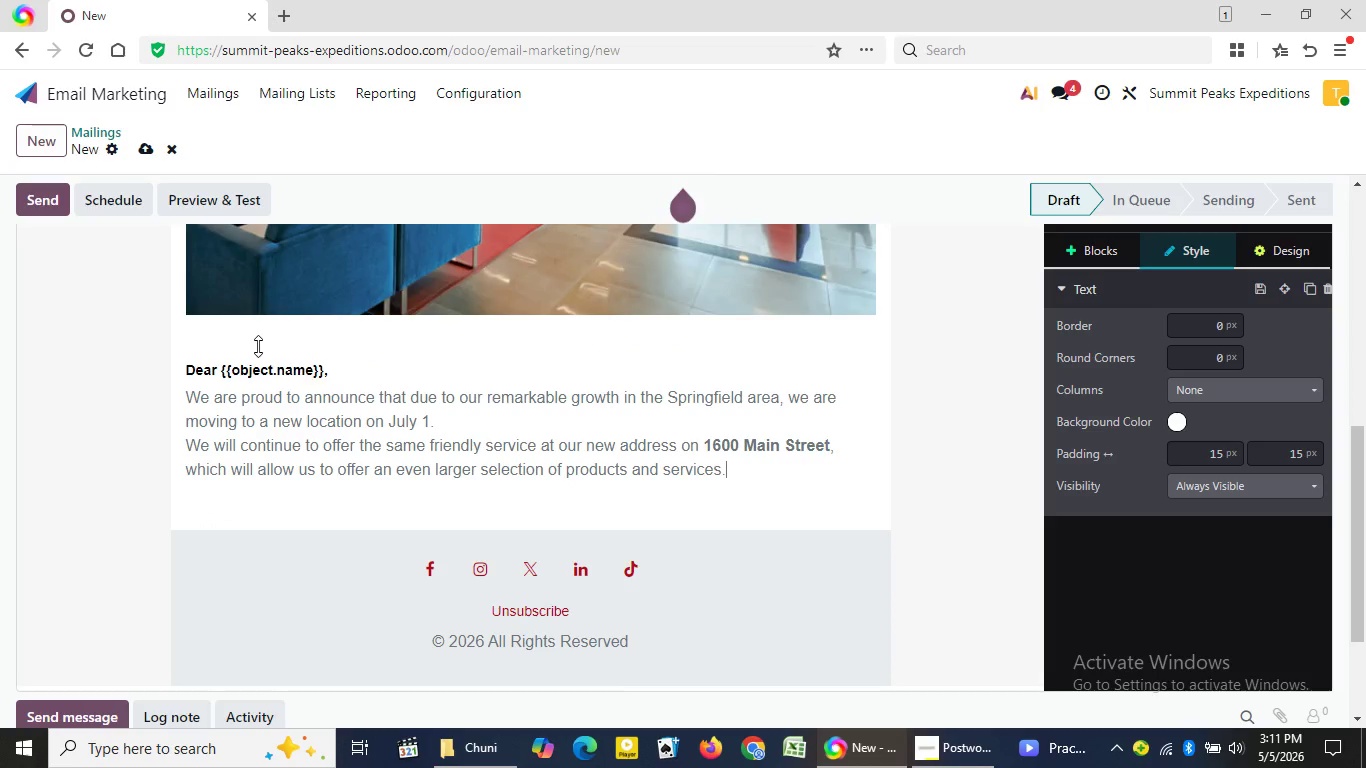 
left_click_drag(start_coordinate=[197, 394], to_coordinate=[767, 475])
 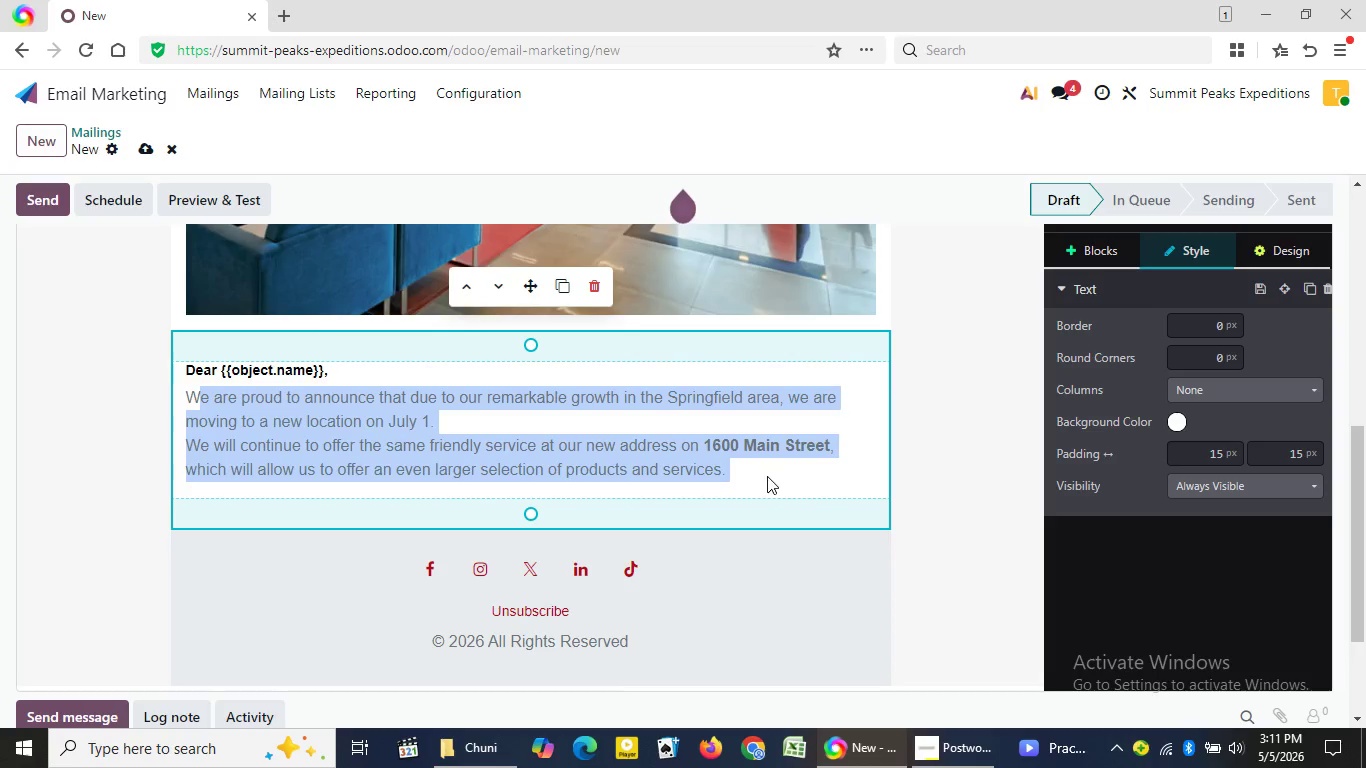 
key(Backspace)